 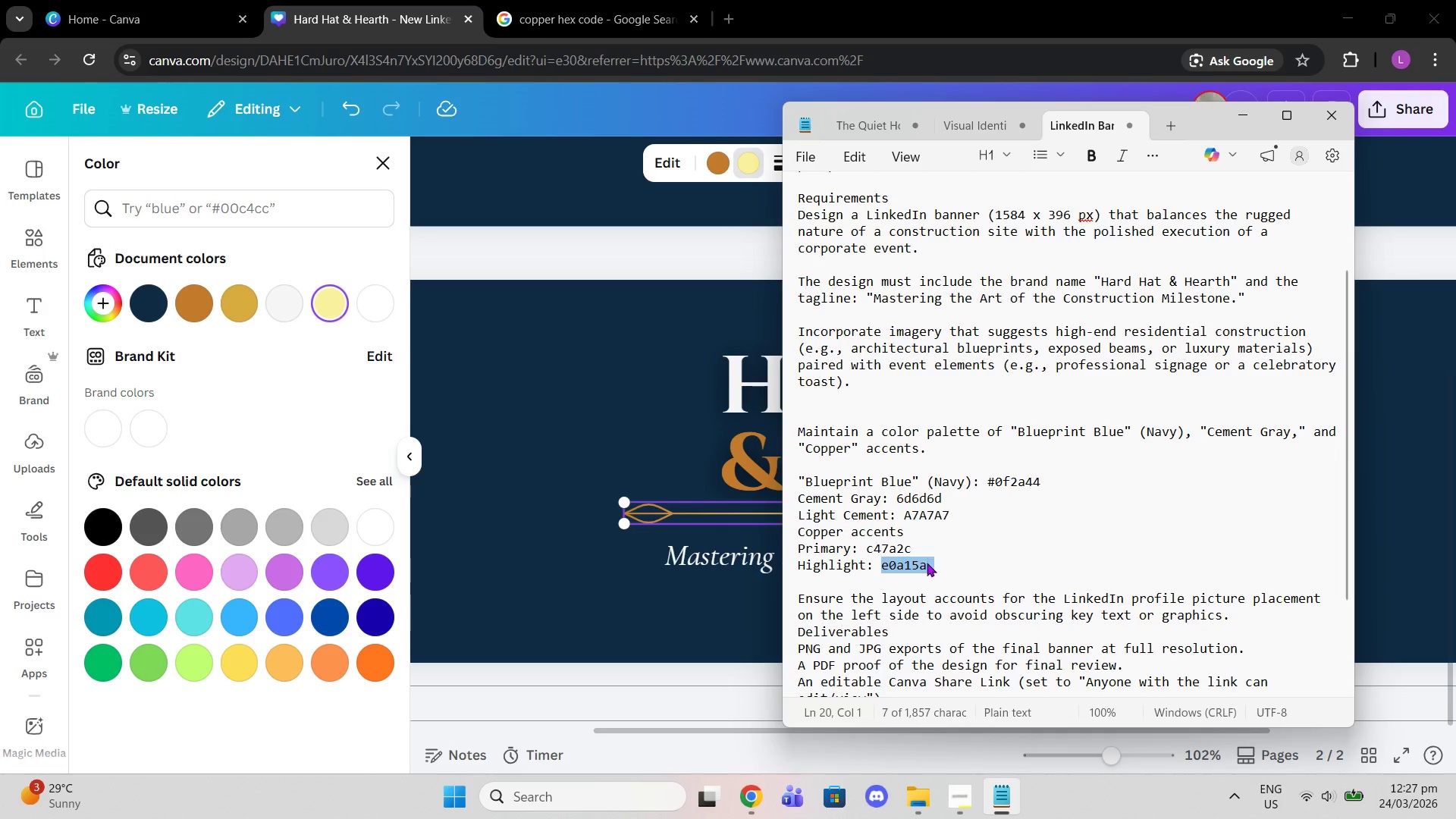 
right_click([927, 563])
 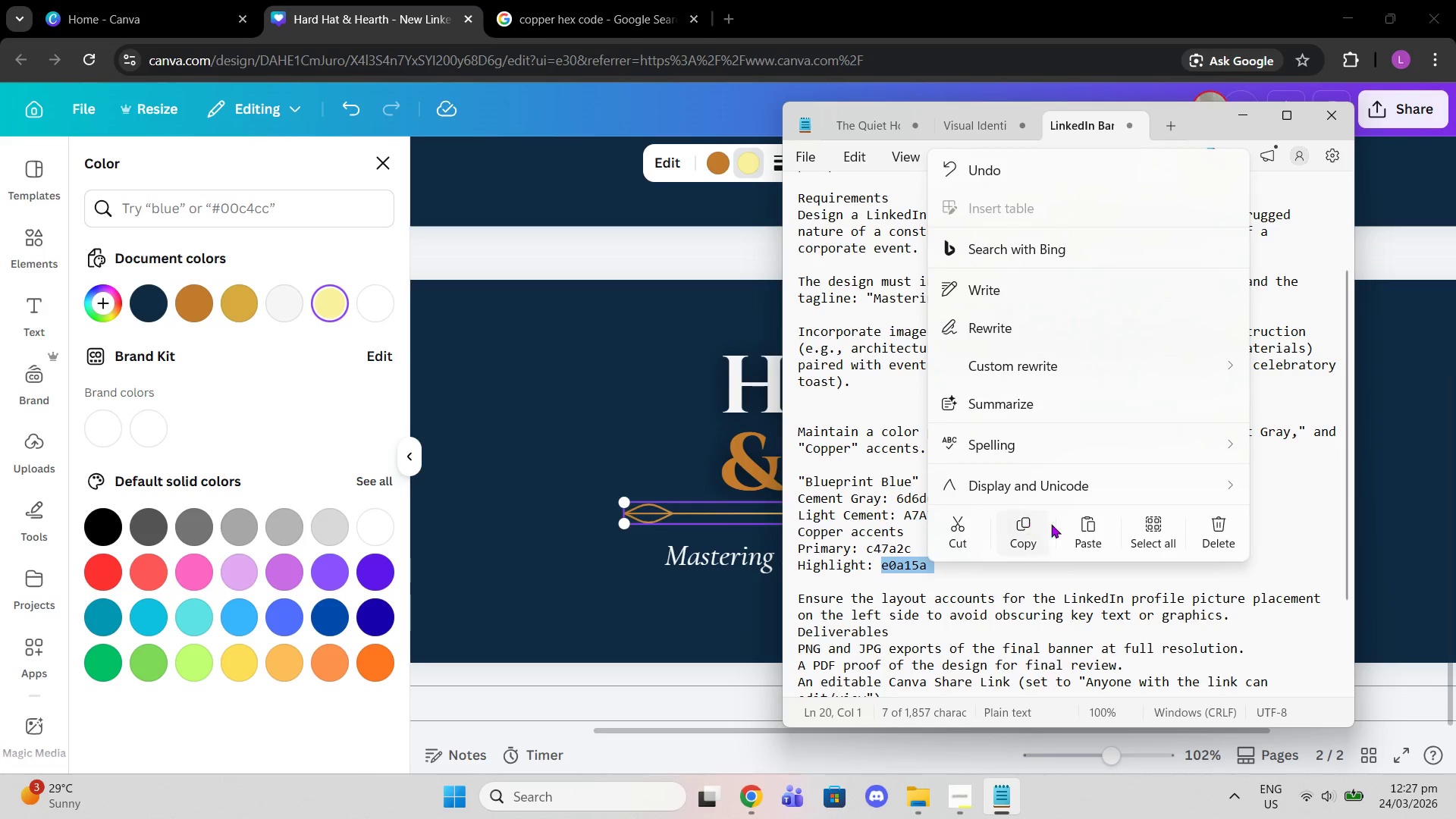 
left_click([1025, 519])
 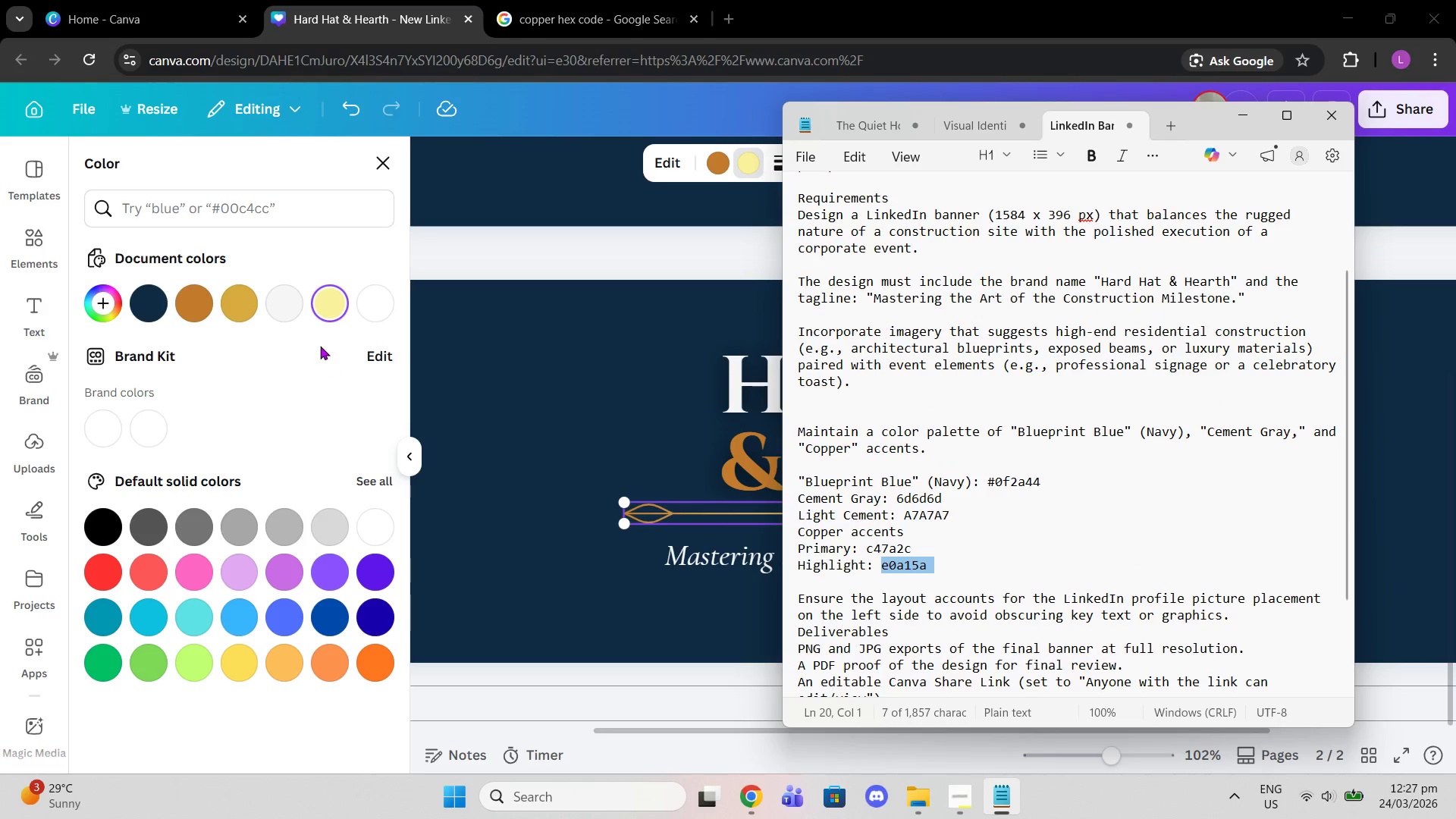 
double_click([325, 302])
 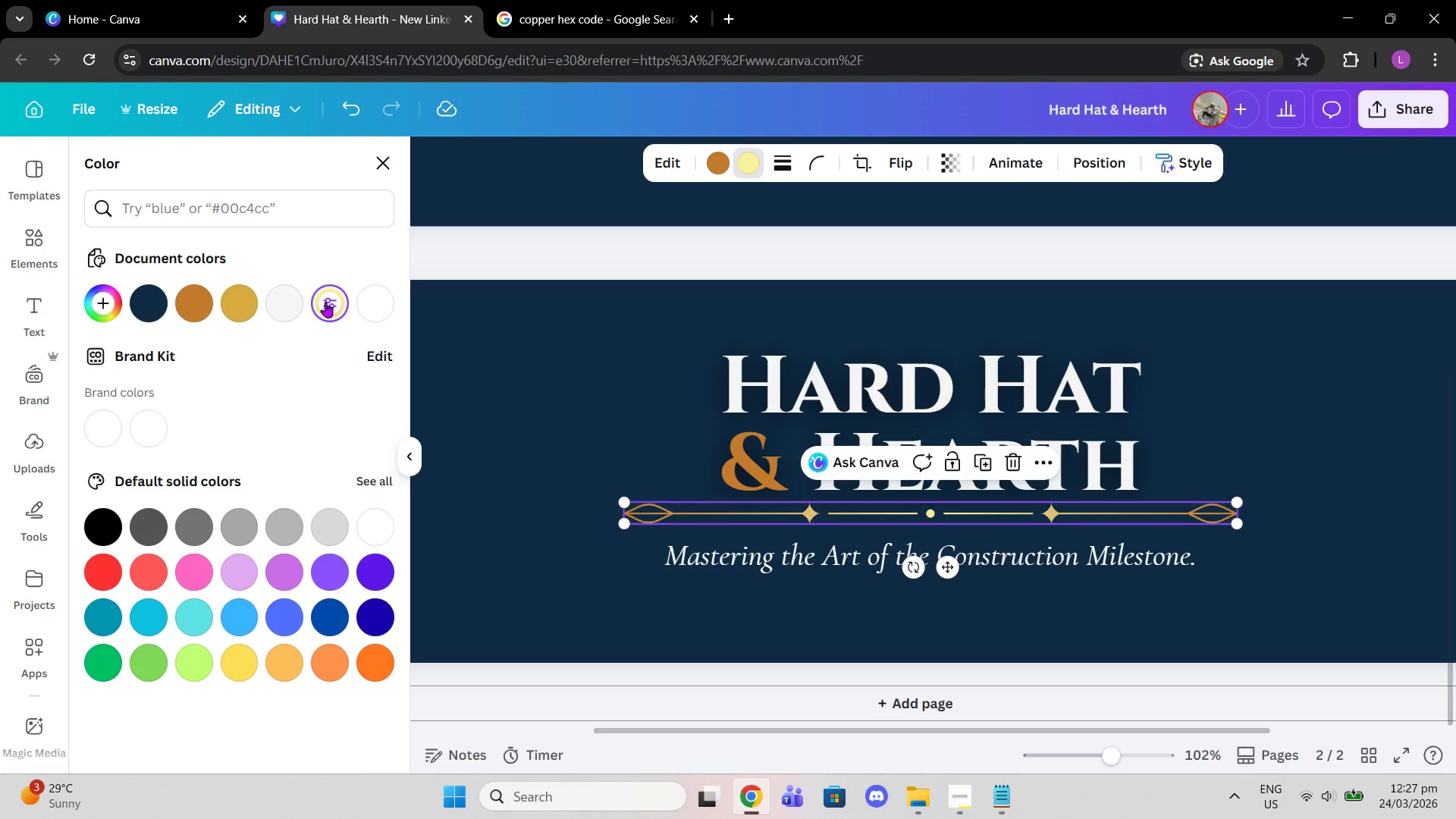 
left_click([325, 302])
 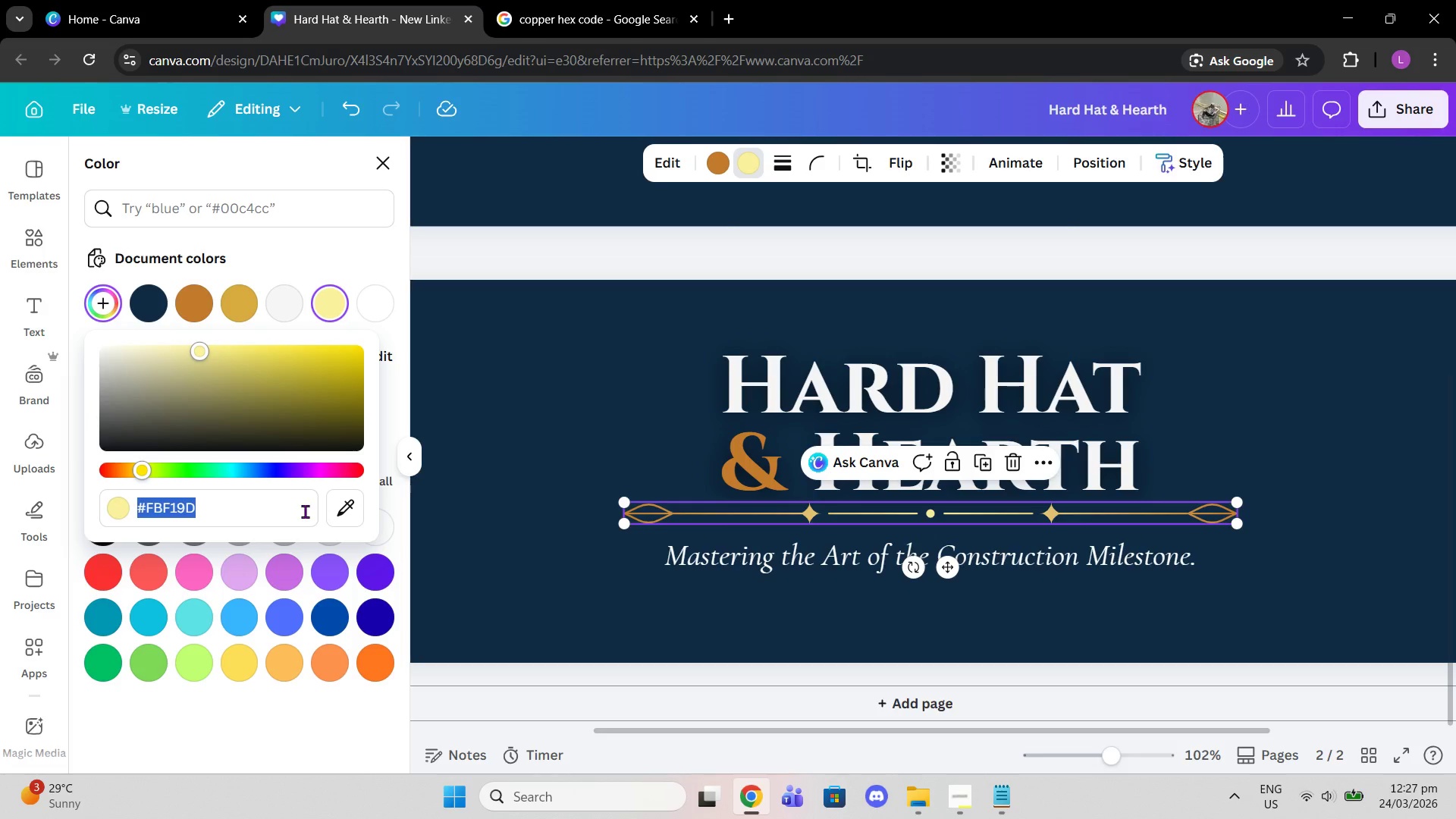 
key(Control+V)
 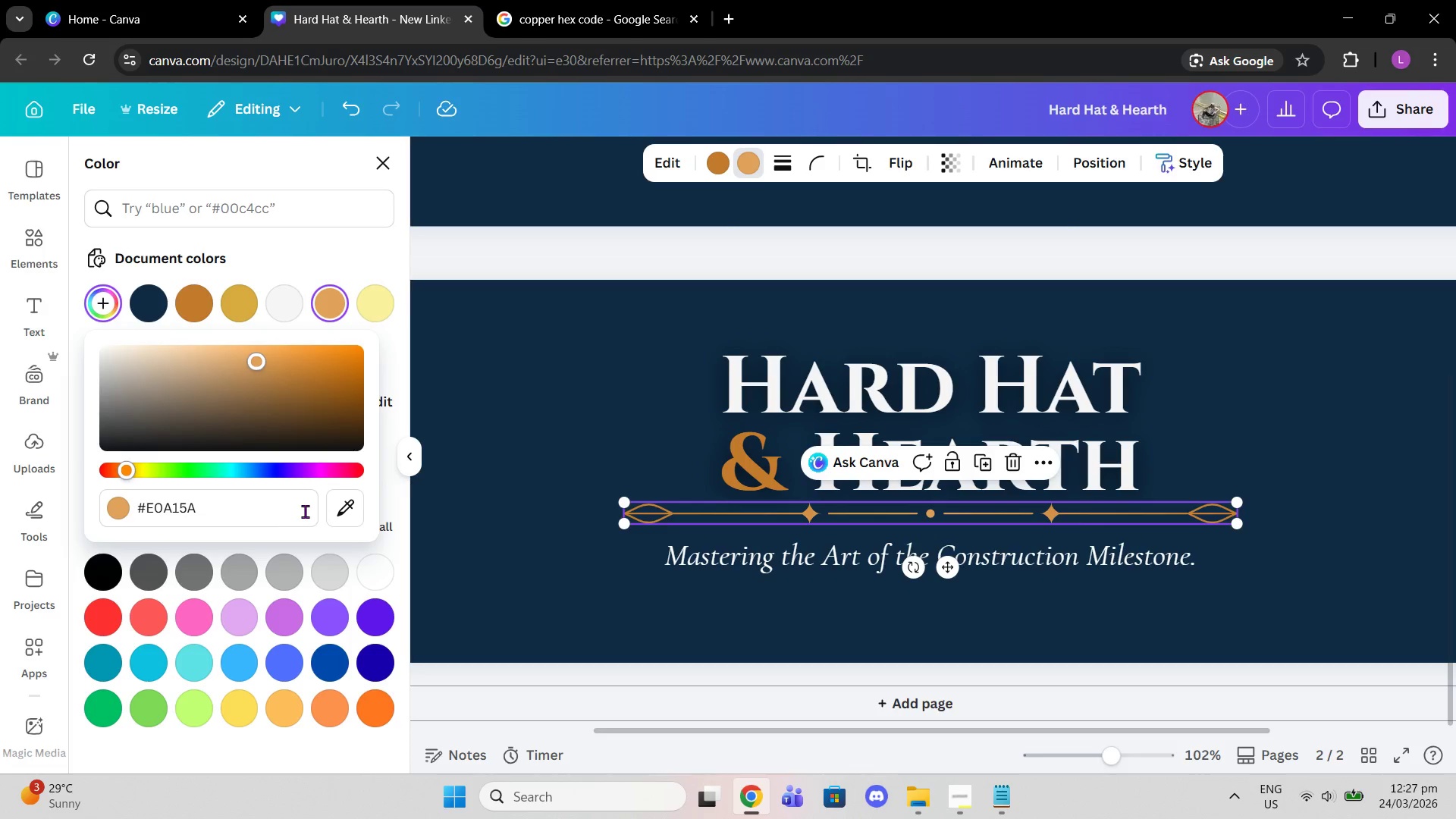 
key(Enter)
 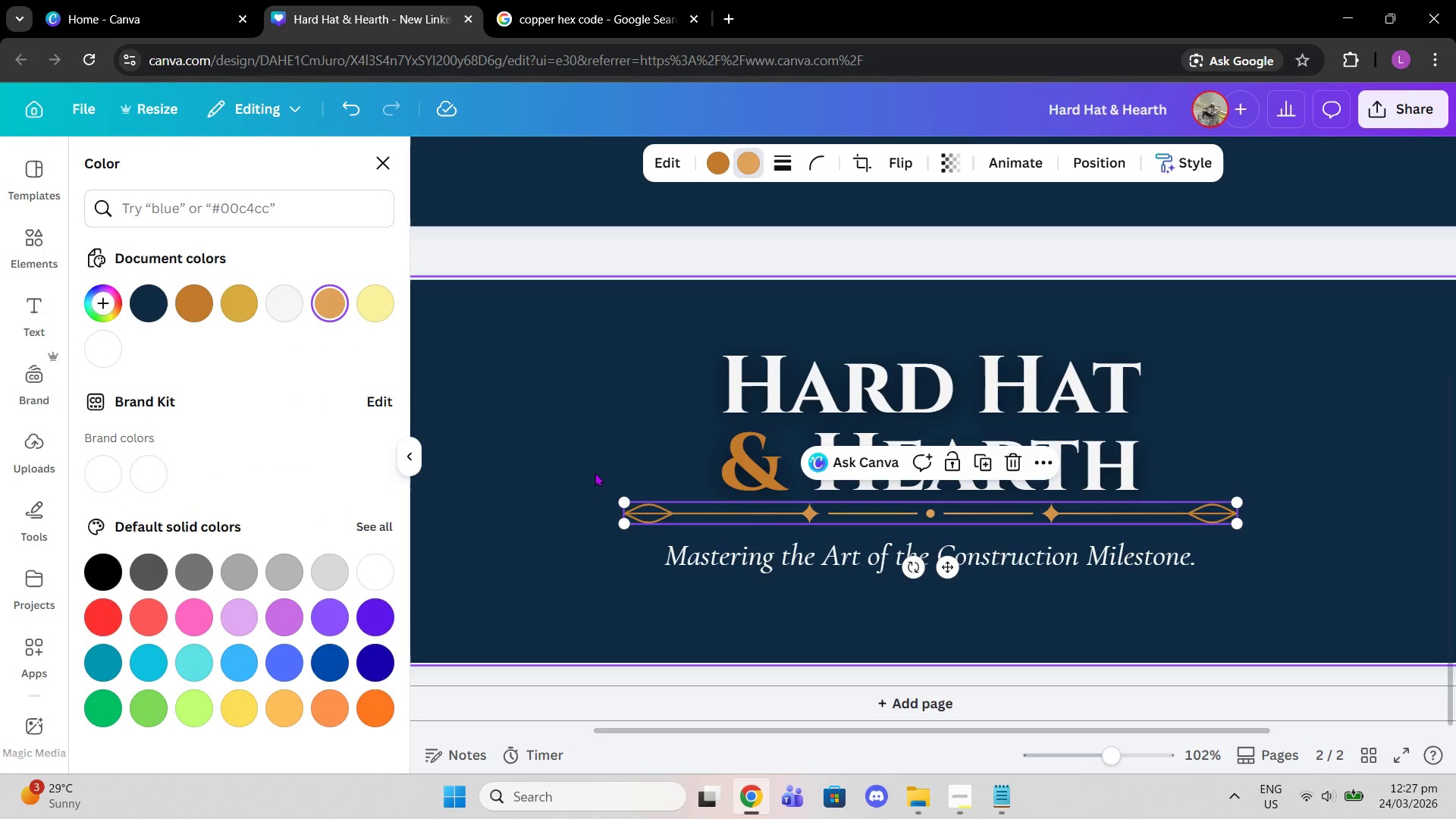 
double_click([604, 413])
 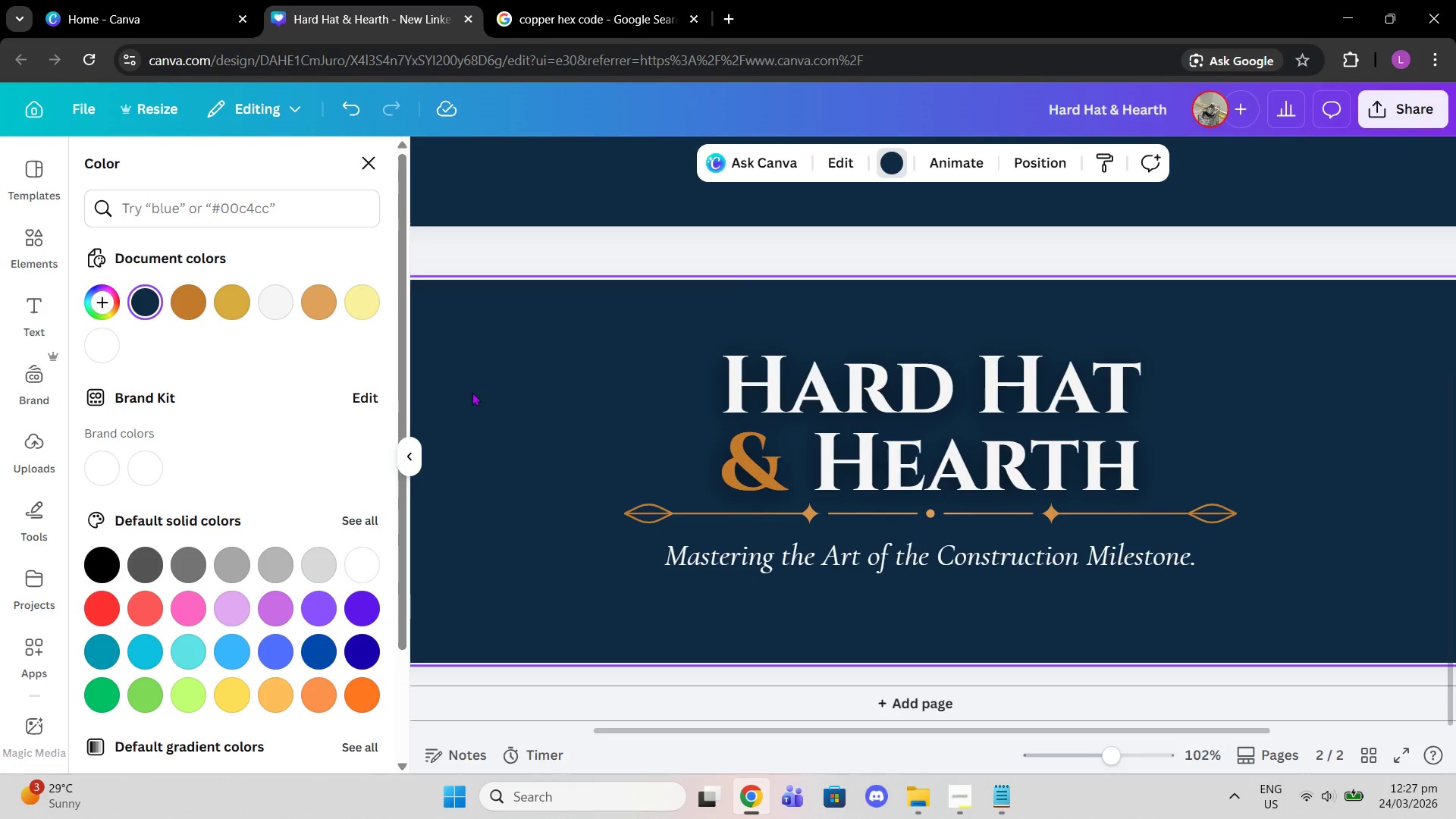 
left_click([366, 309])
 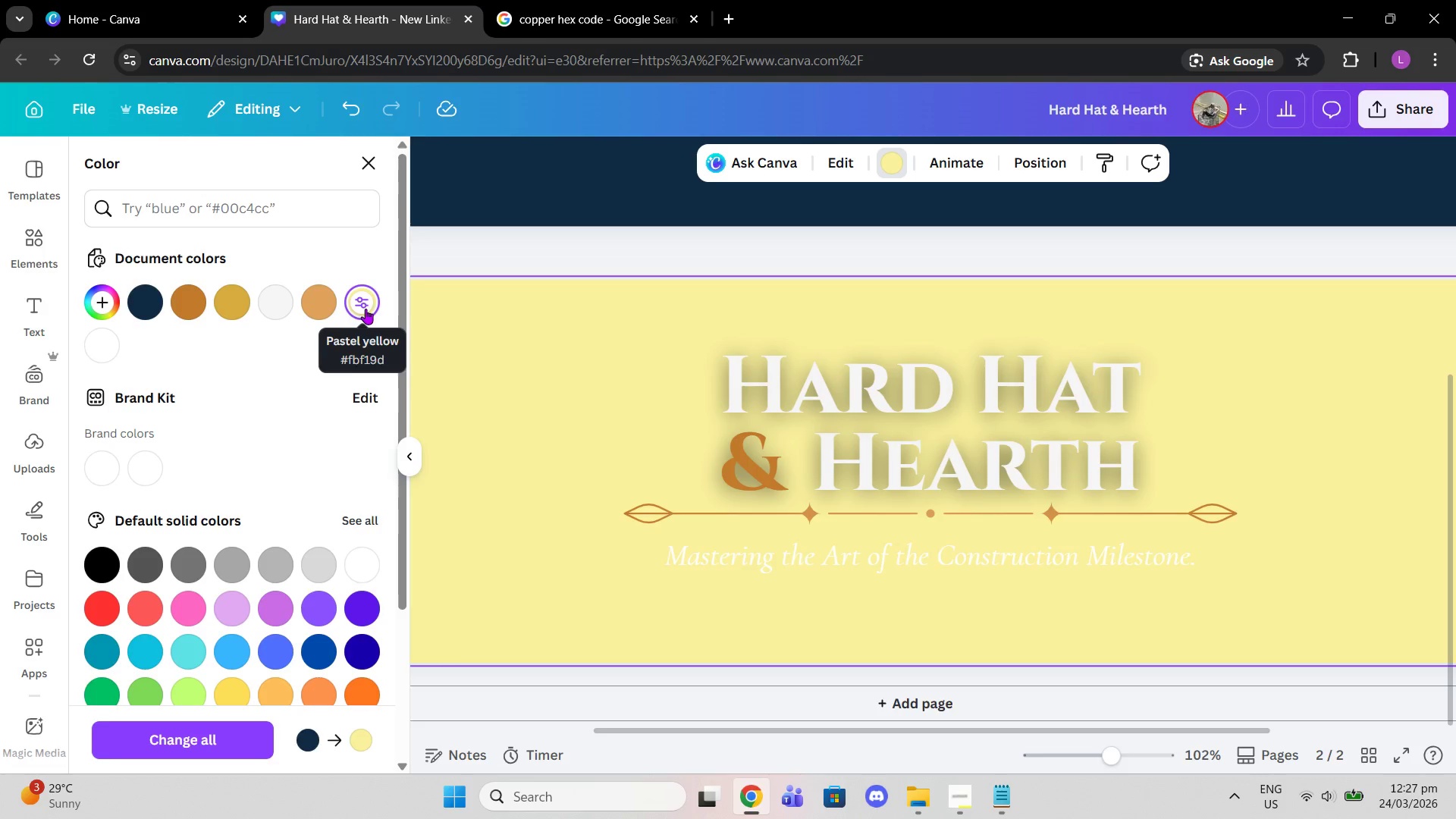 
left_click([366, 309])
 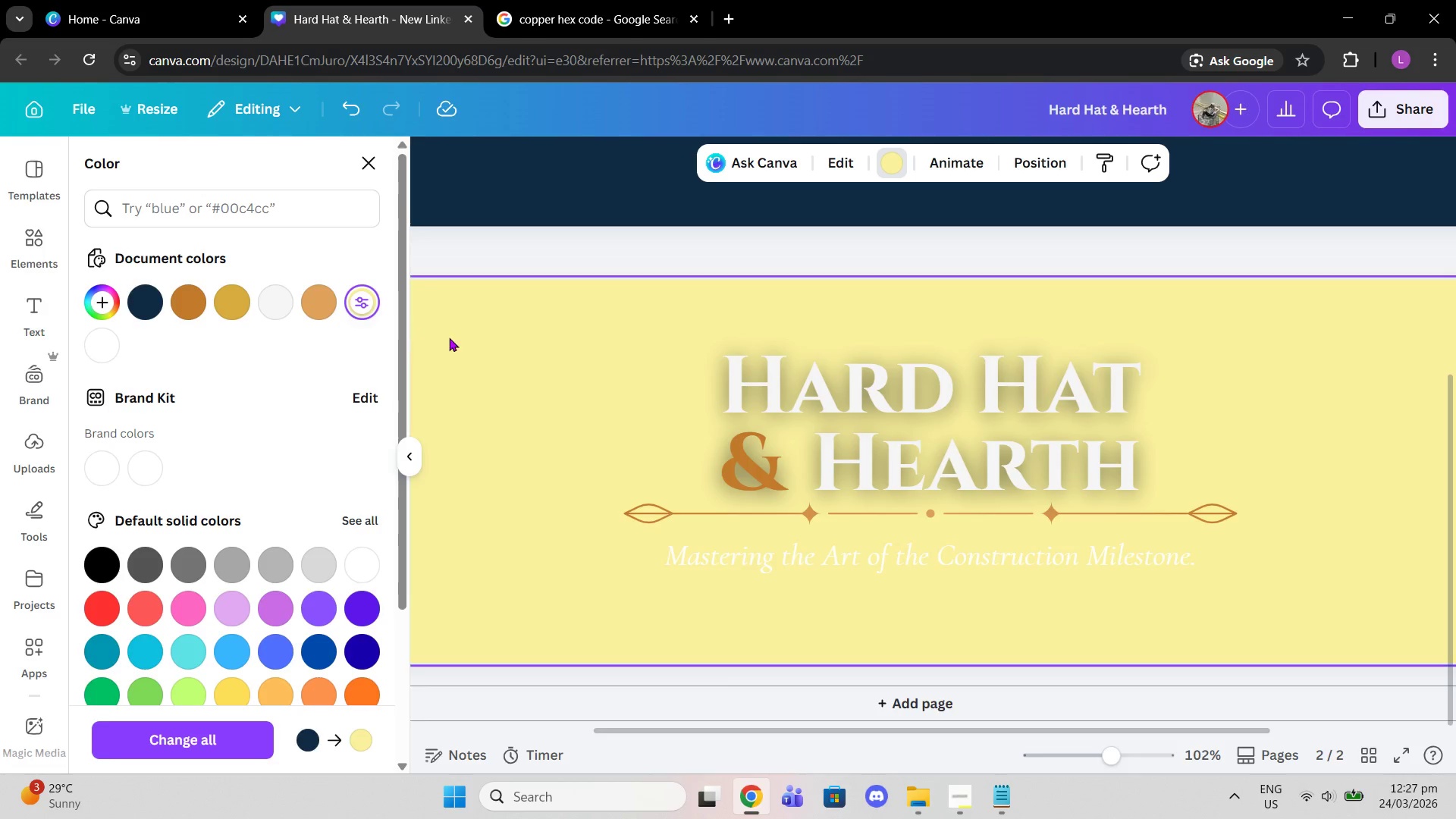 
left_click([449, 337])
 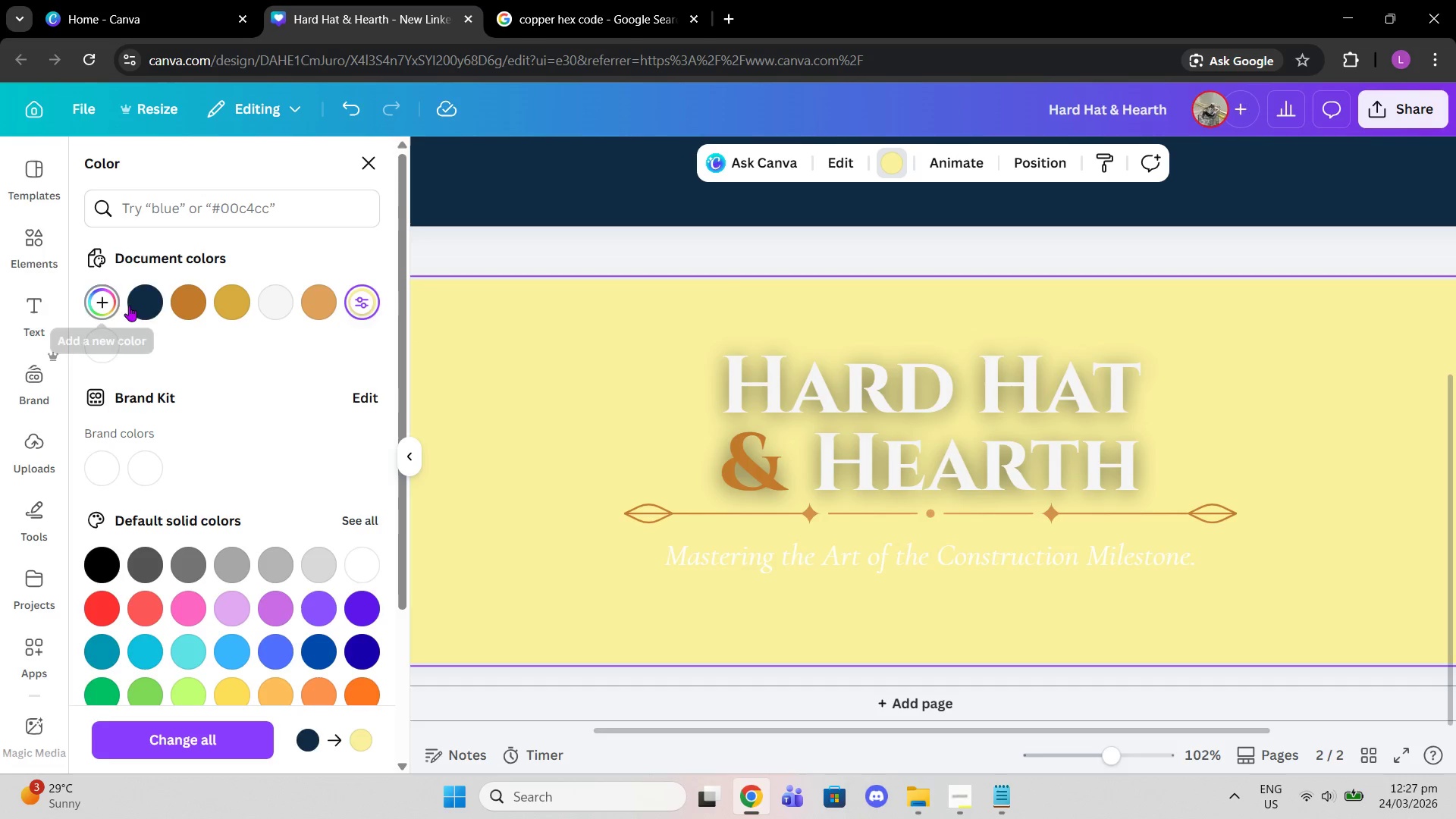 
left_click([148, 306])
 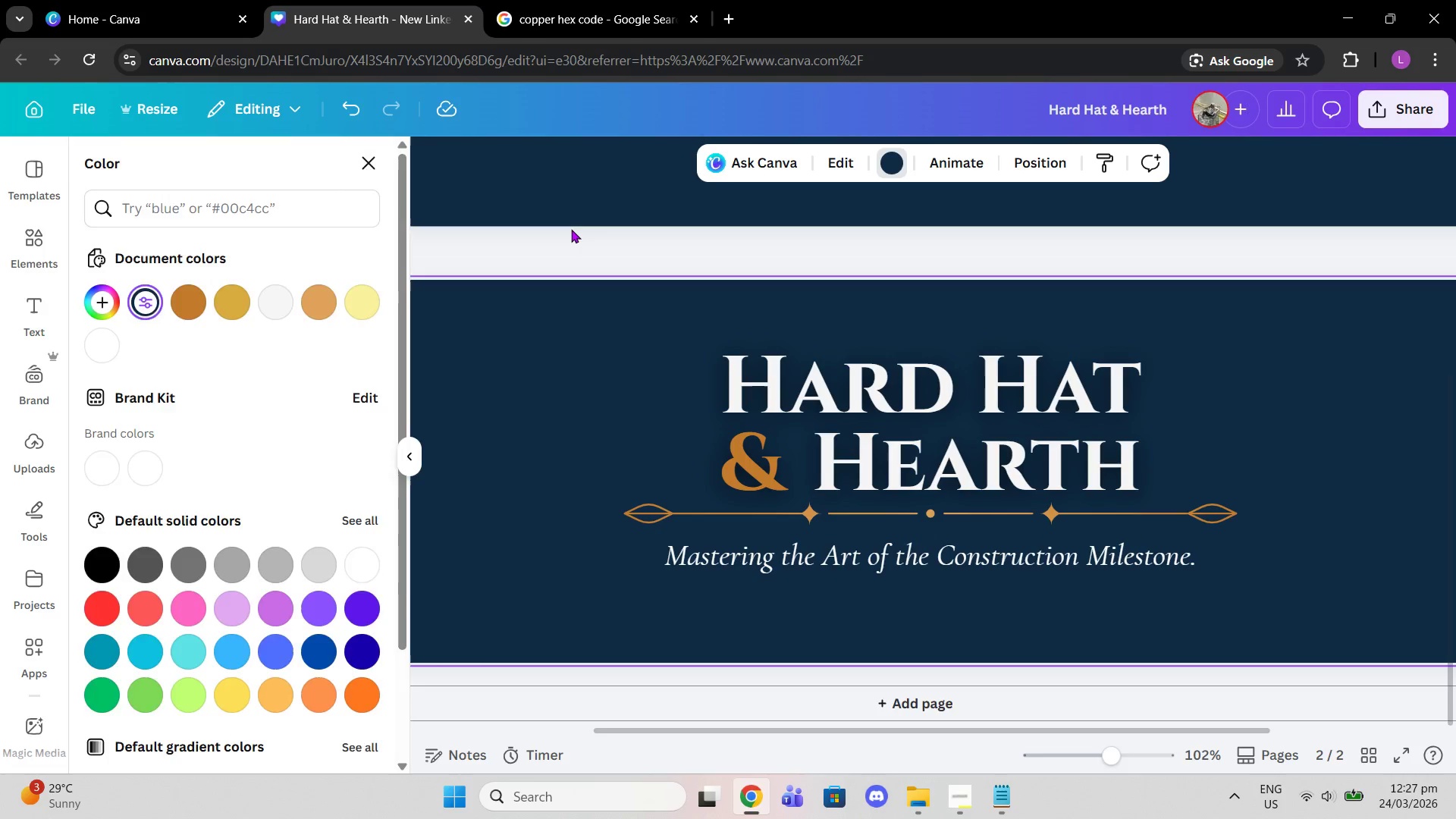 
double_click([571, 229])
 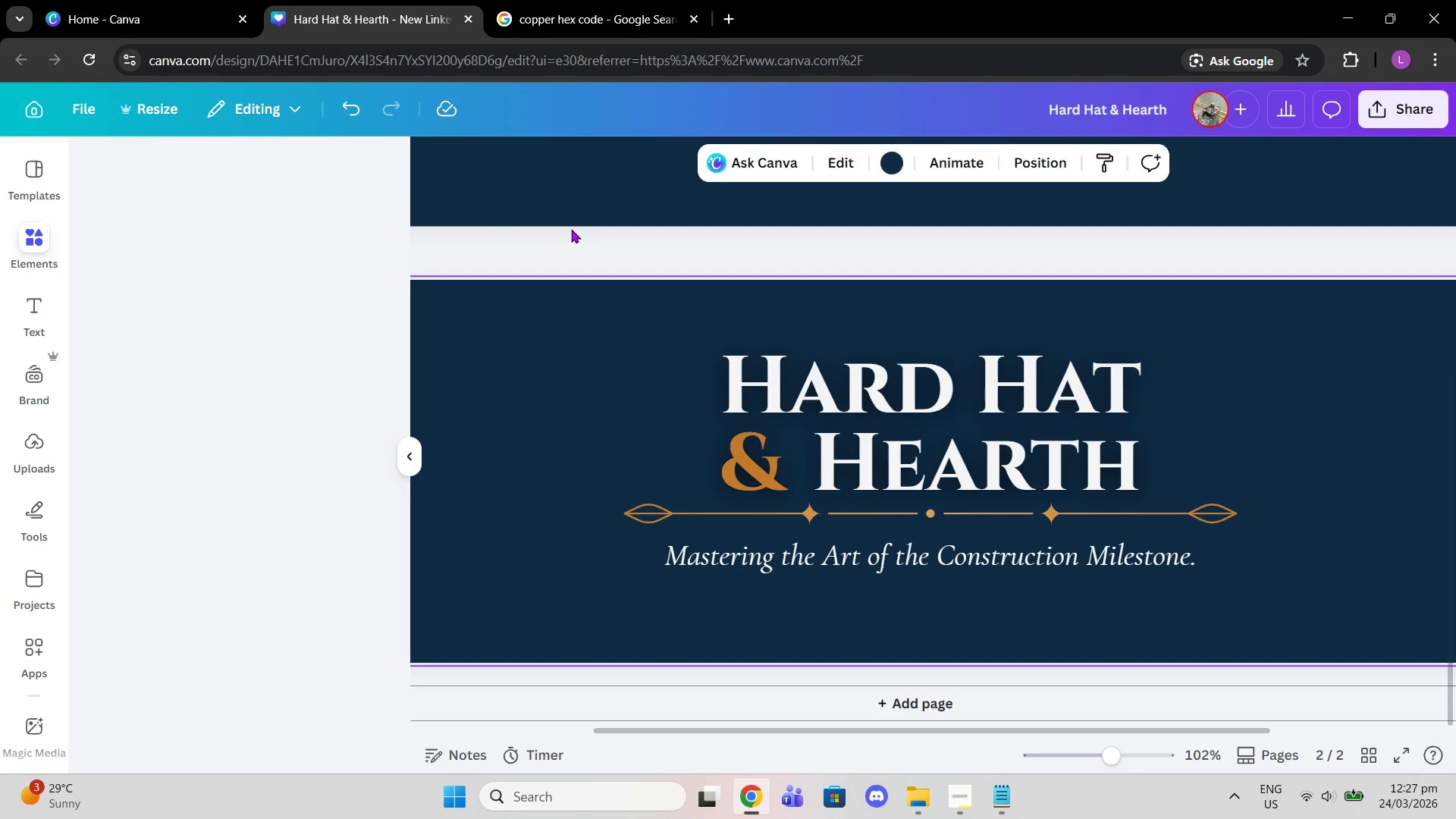 
triple_click([571, 229])
 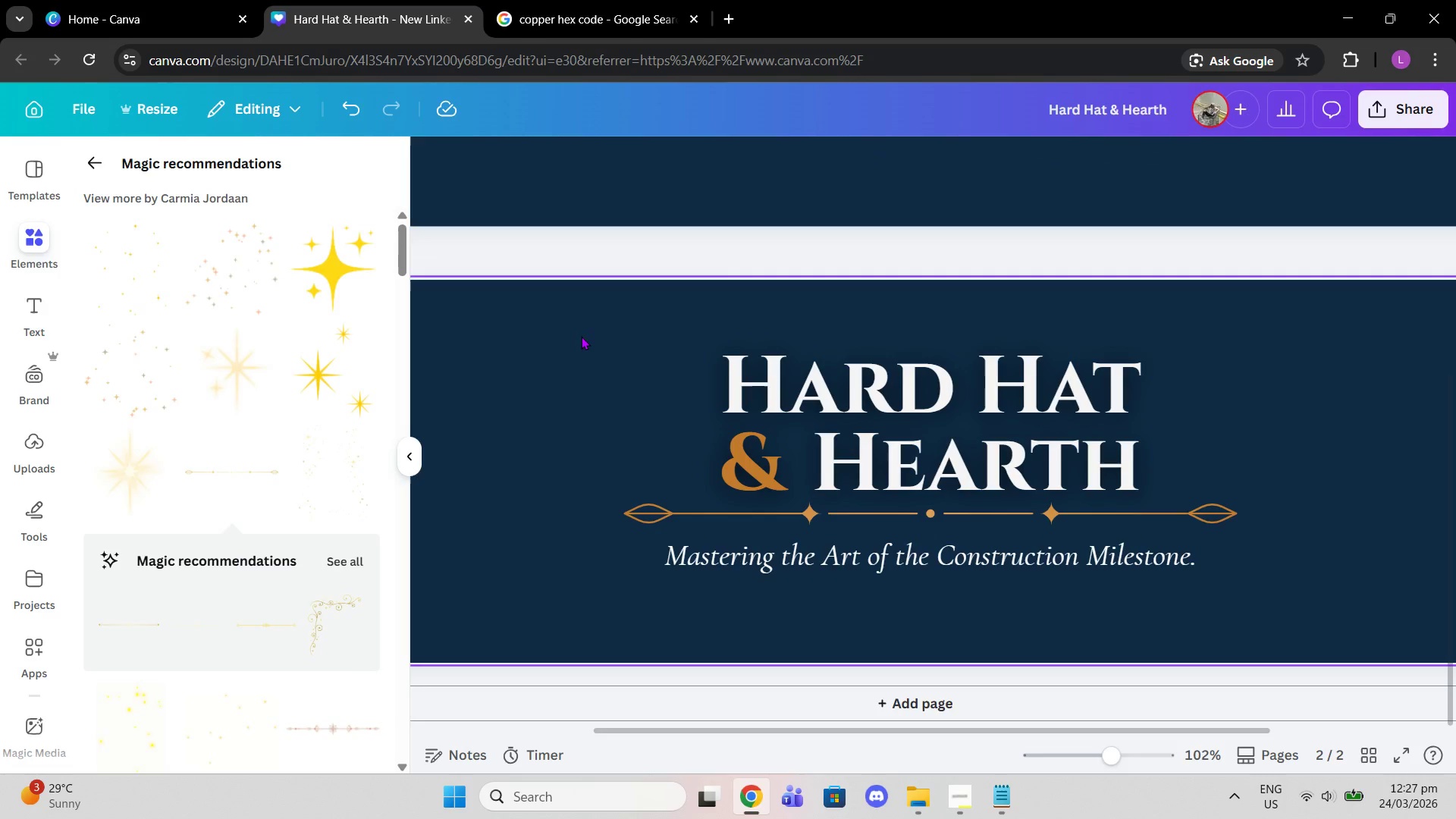 
left_click([581, 336])
 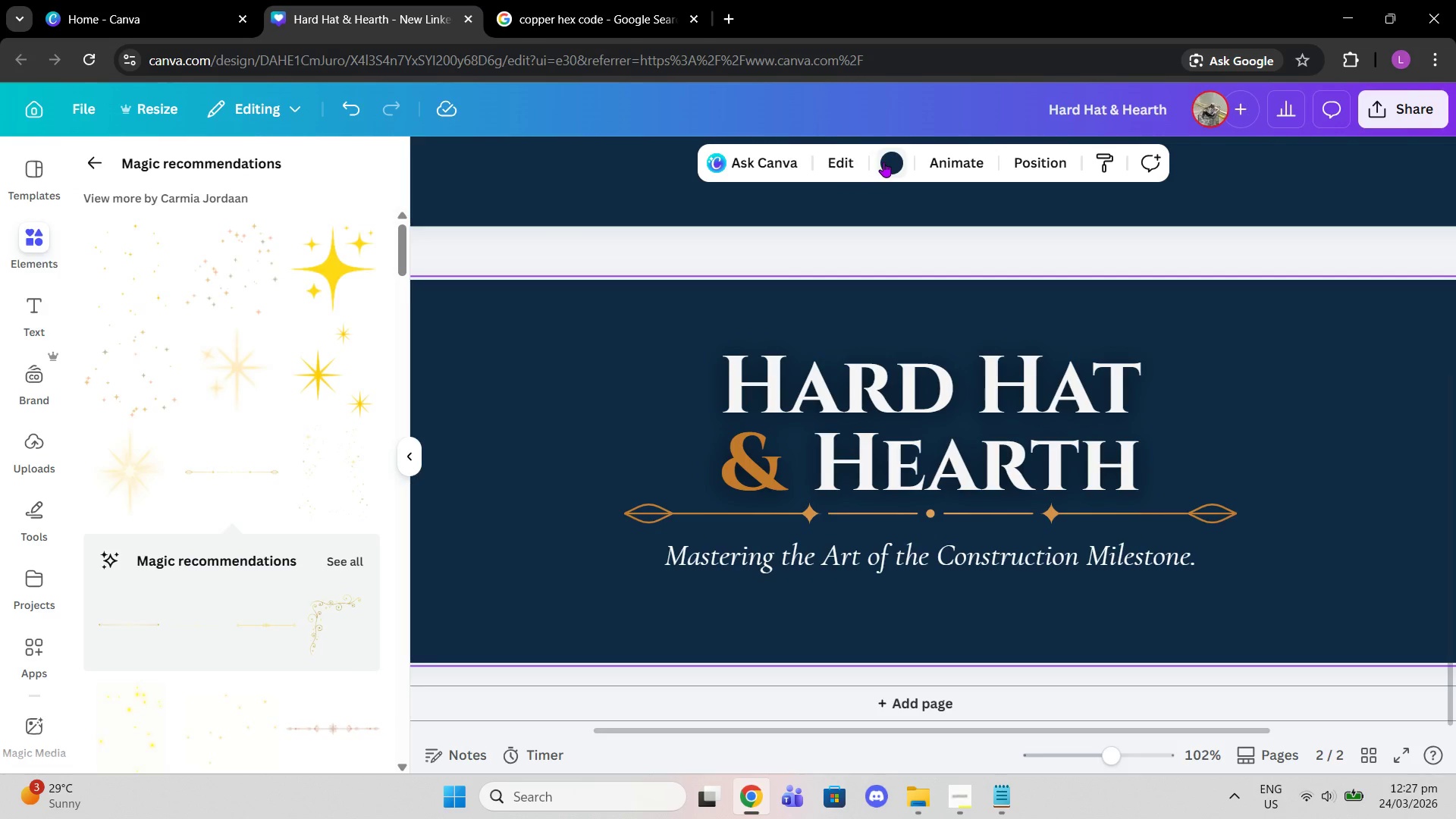 
left_click([883, 162])
 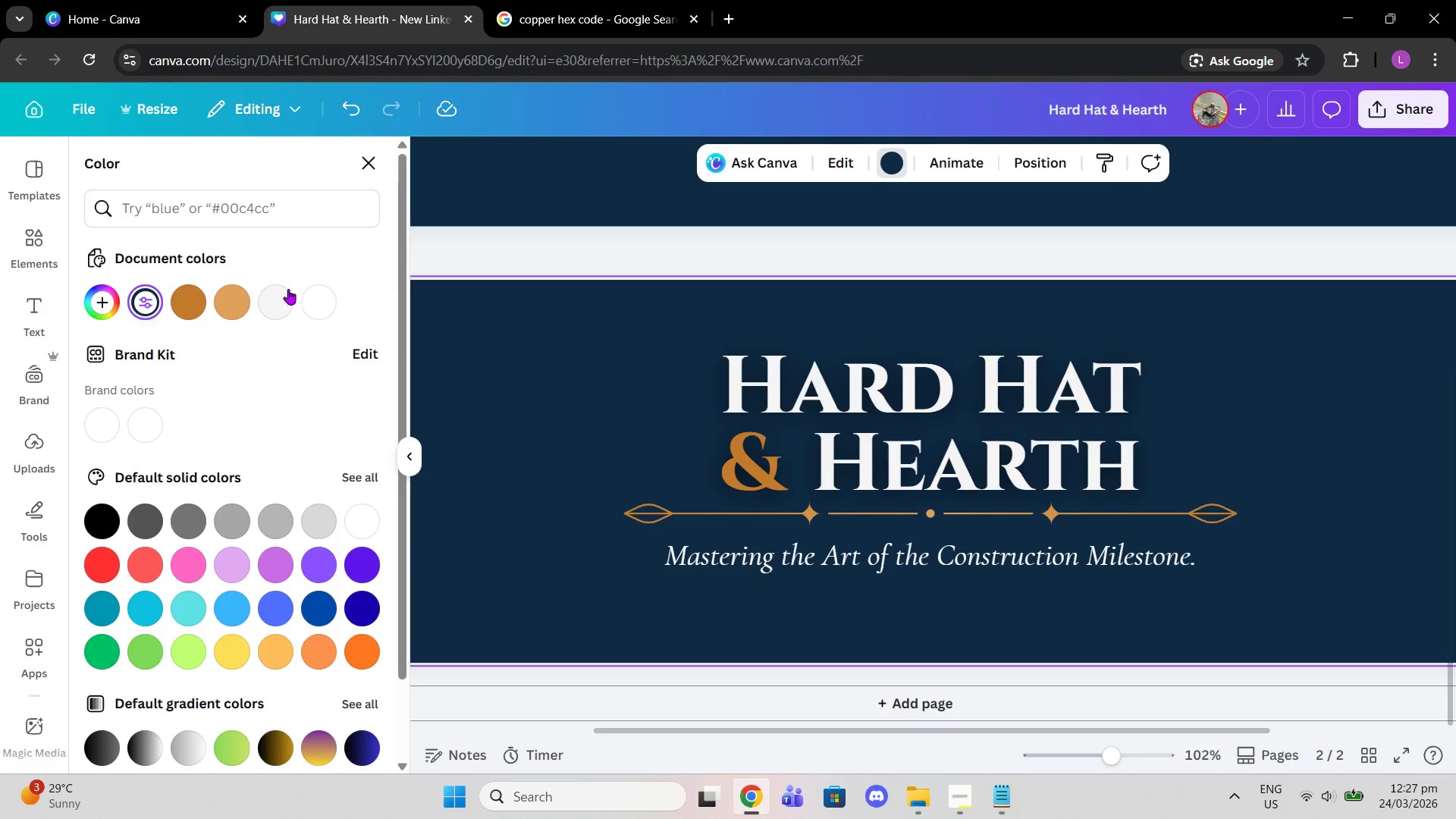 
left_click([306, 365])
 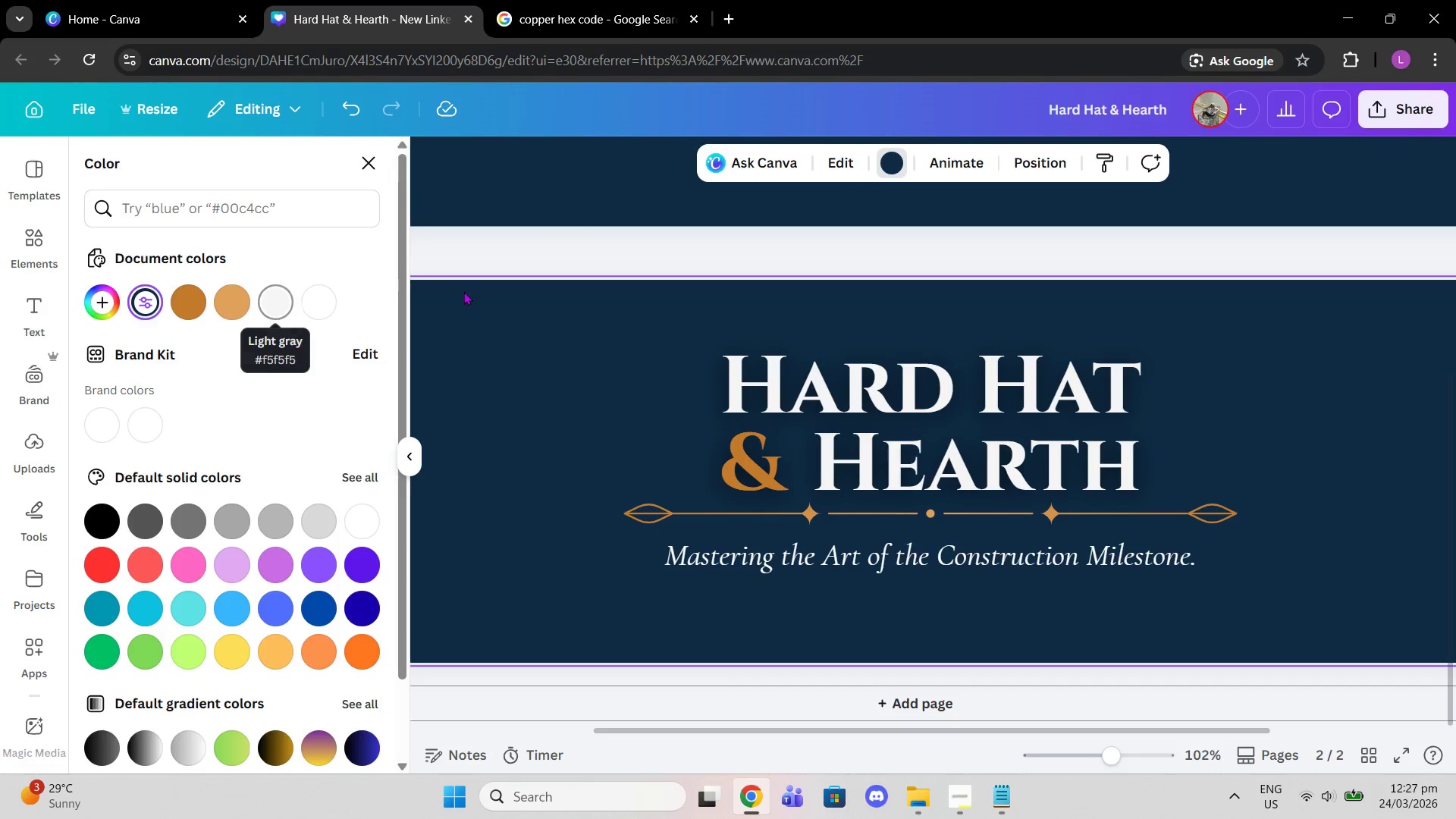 
scroll: coordinate [740, 348], scroll_direction: up, amount: 2.0
 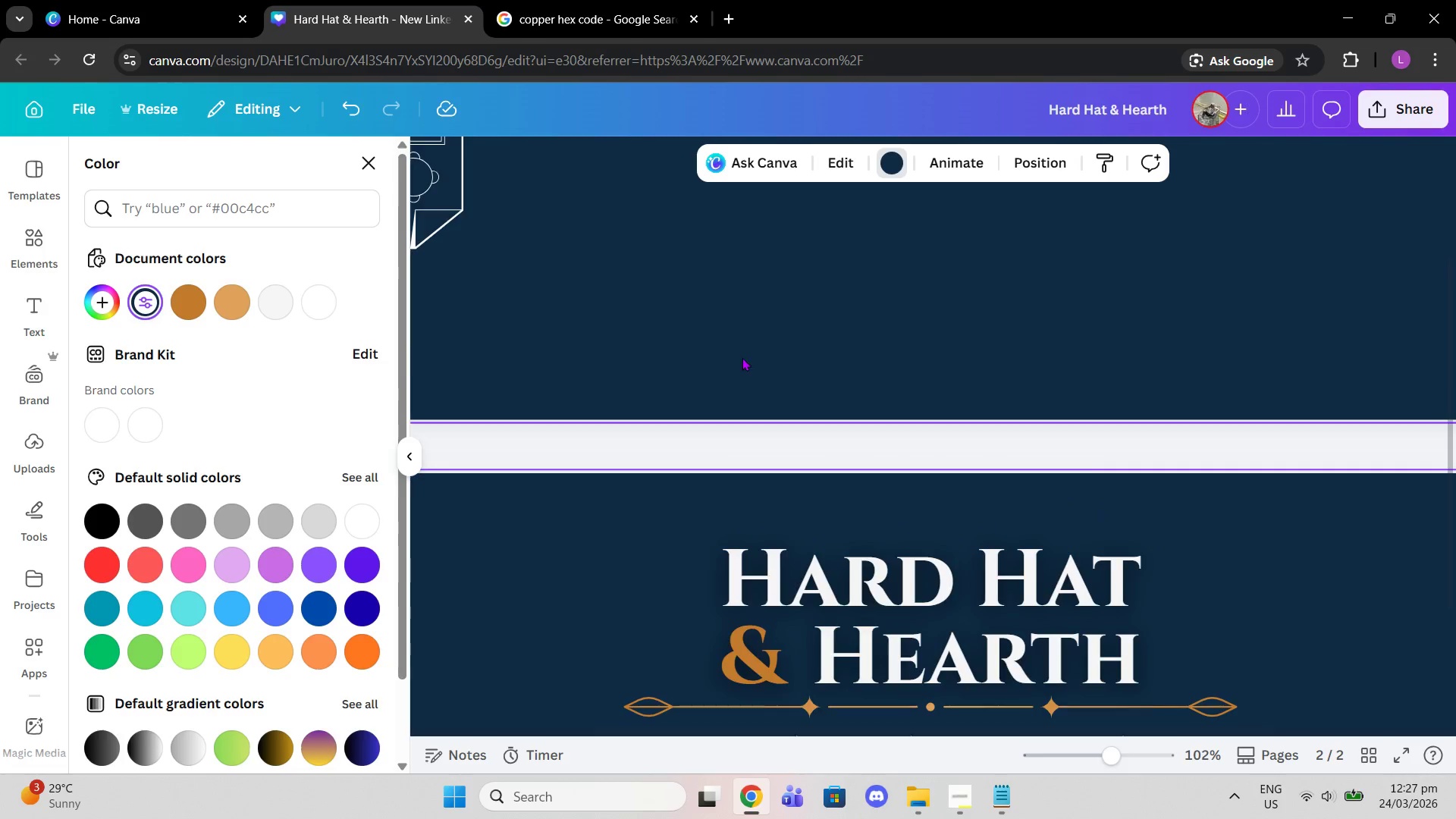 
scroll: coordinate [742, 357], scroll_direction: down, amount: 2.0
 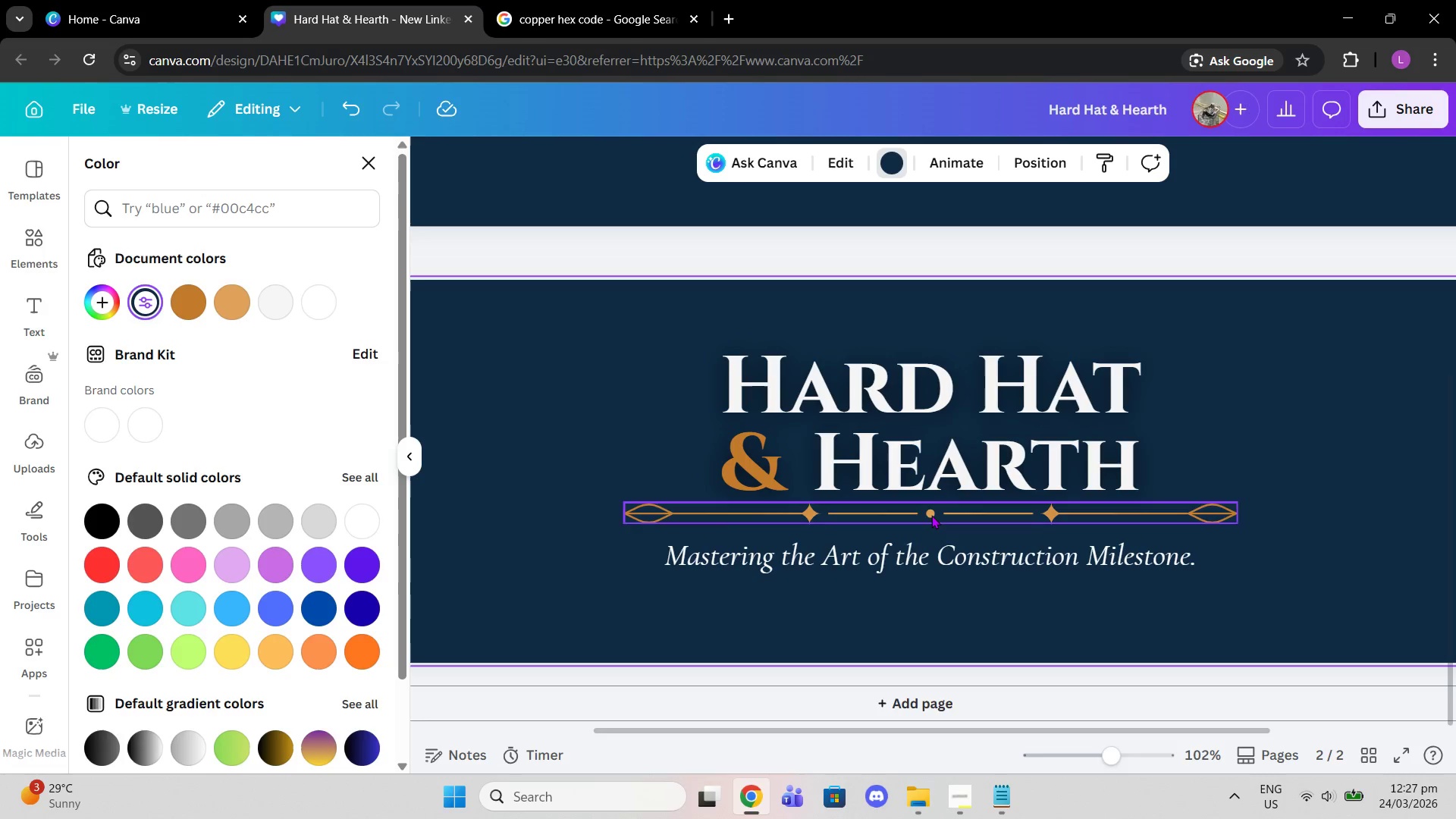 
left_click([932, 524])
 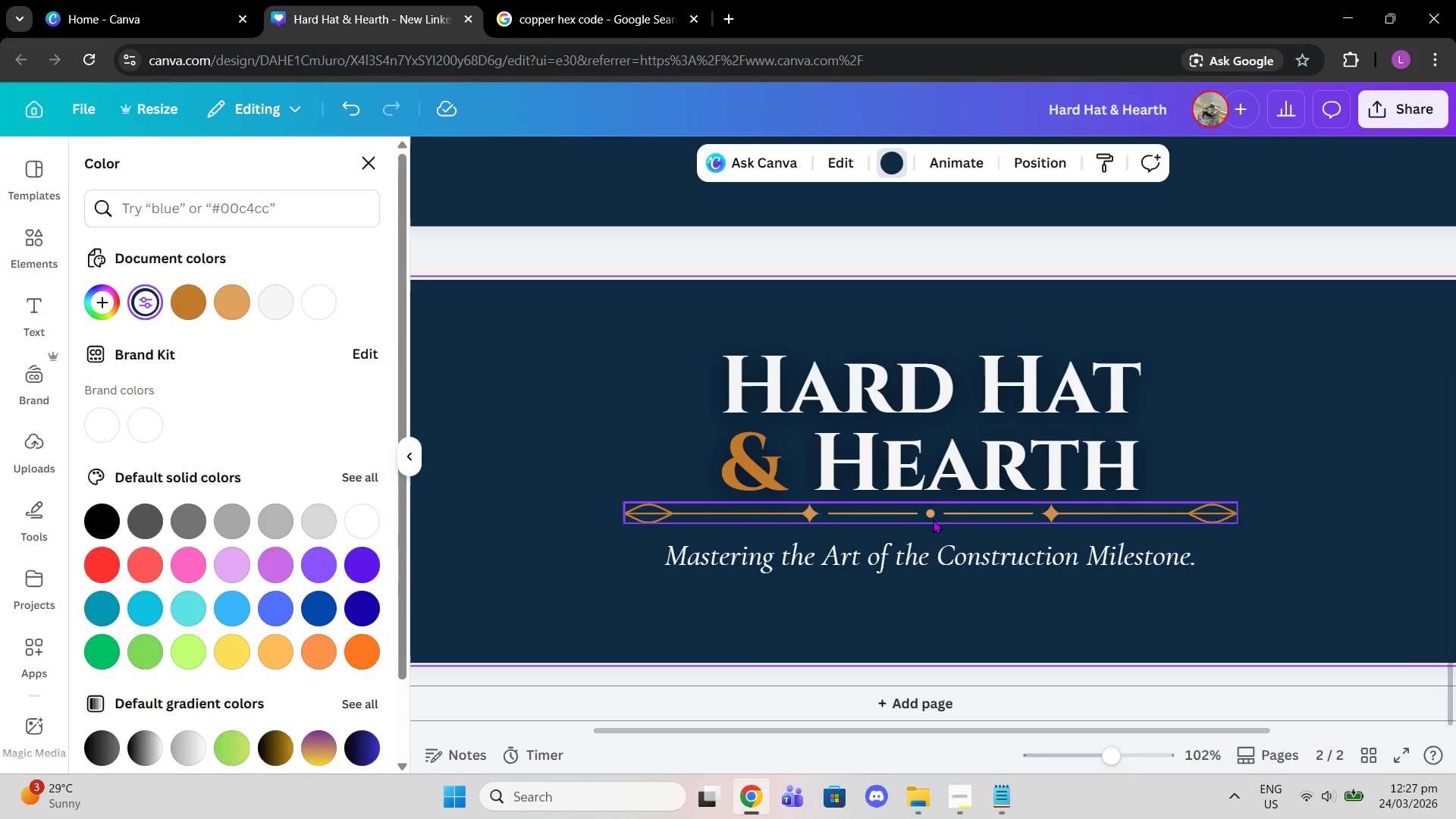 
left_click([933, 519])
 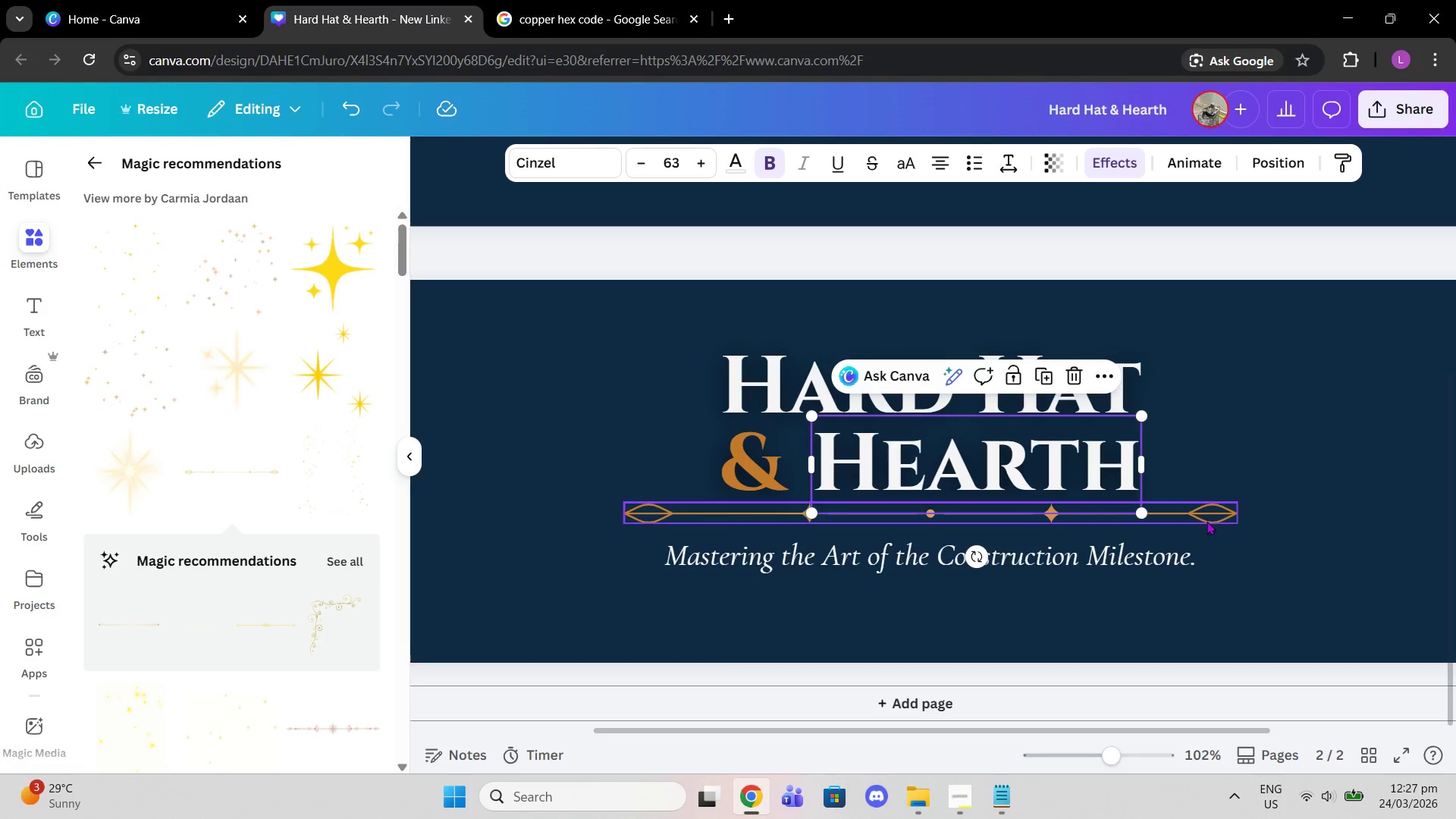 
left_click_drag(start_coordinate=[1206, 514], to_coordinate=[1207, 519])
 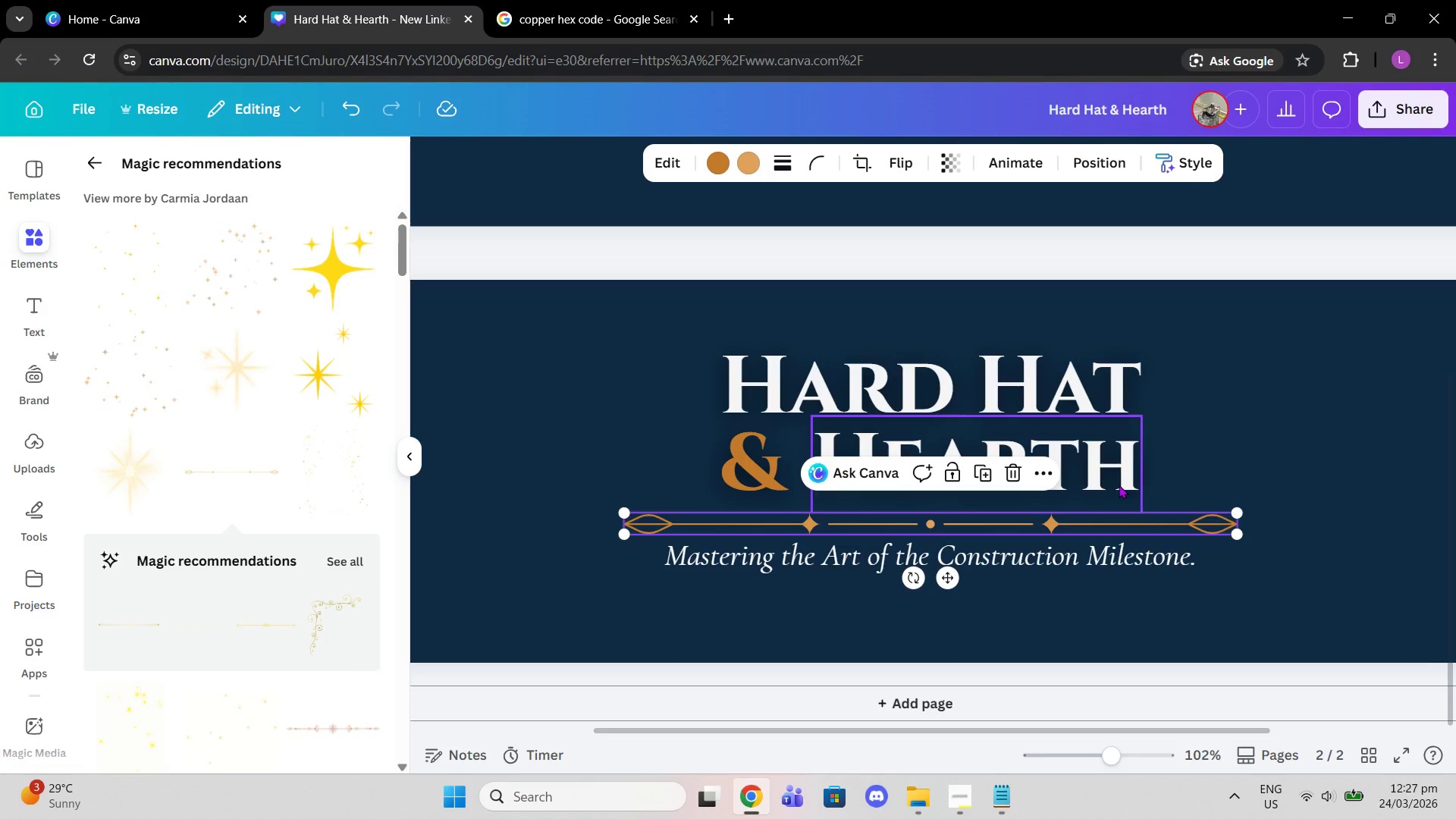 
left_click([1154, 444])
 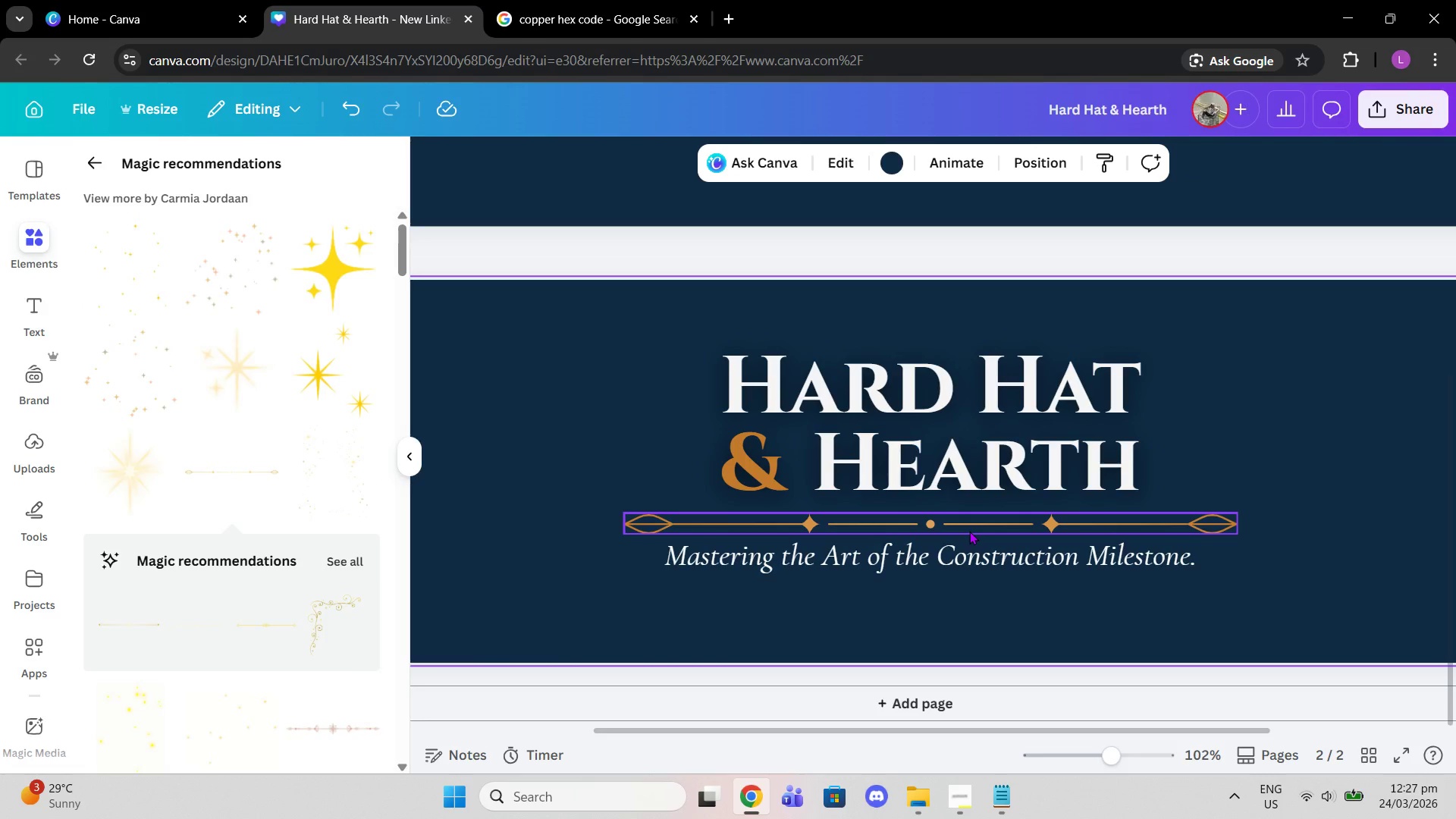 
left_click_drag(start_coordinate=[969, 531], to_coordinate=[970, 522])
 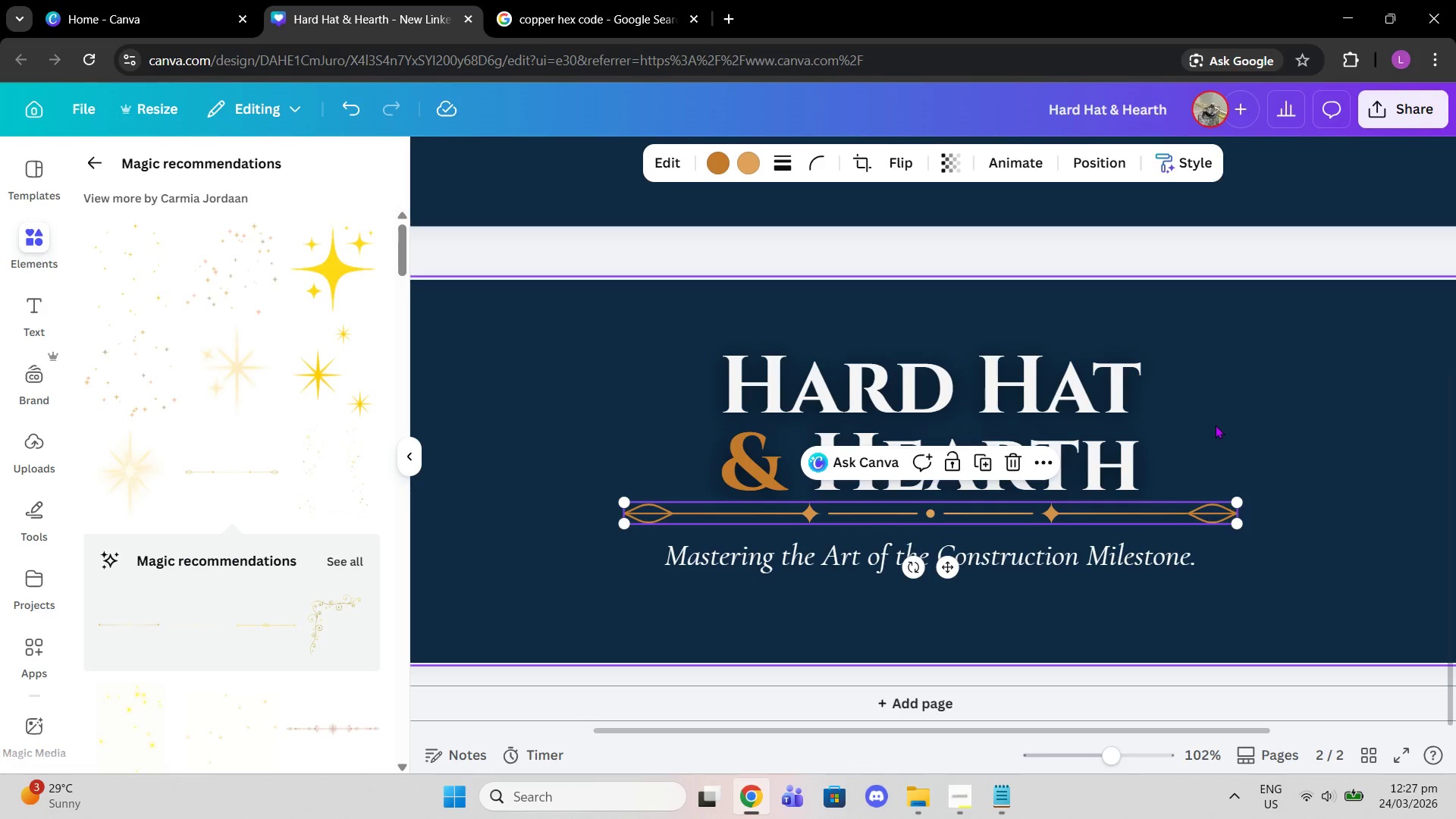 
left_click([1215, 425])
 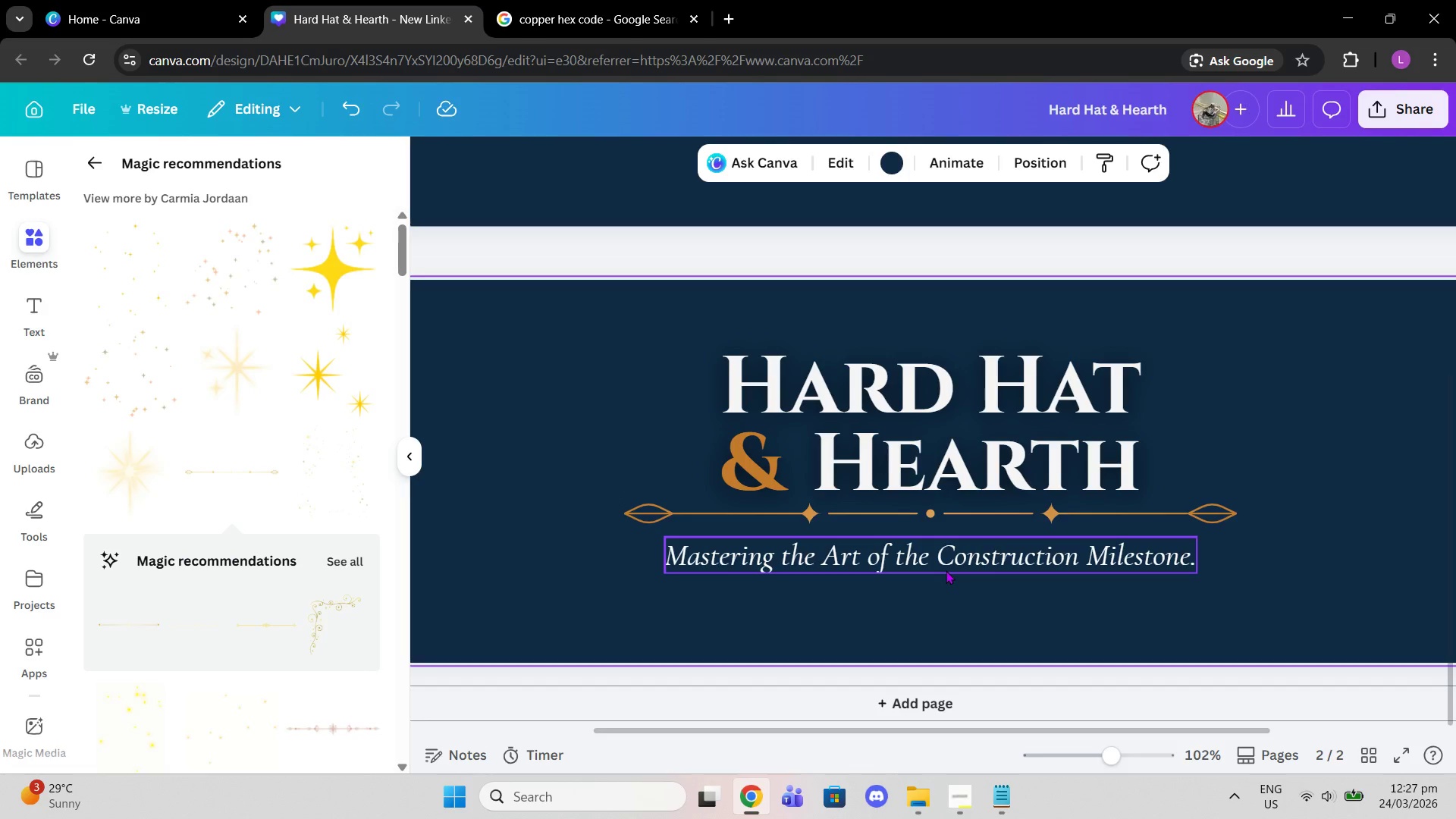 
left_click_drag(start_coordinate=[946, 570], to_coordinate=[946, 565])
 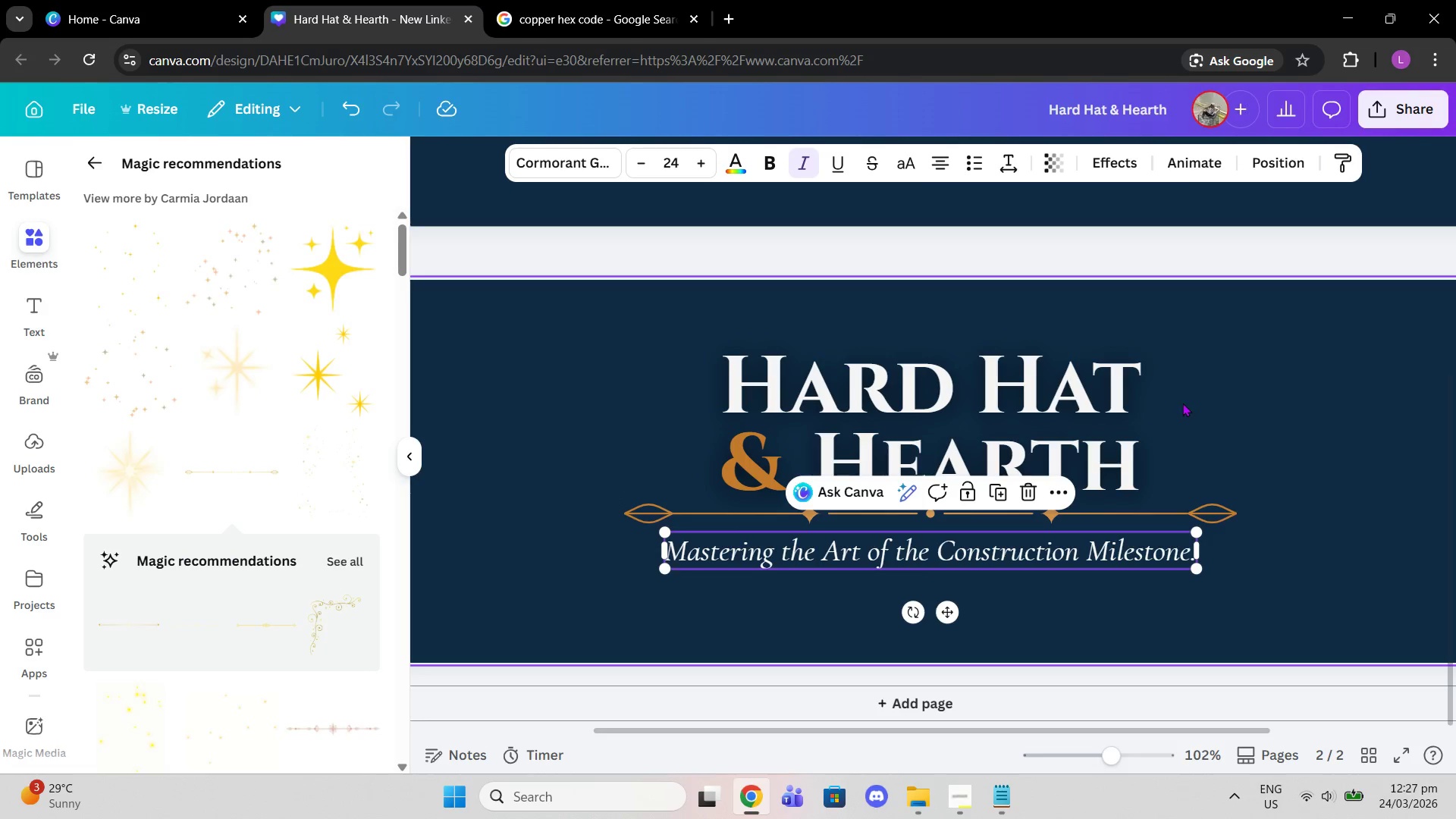 
left_click([1182, 403])
 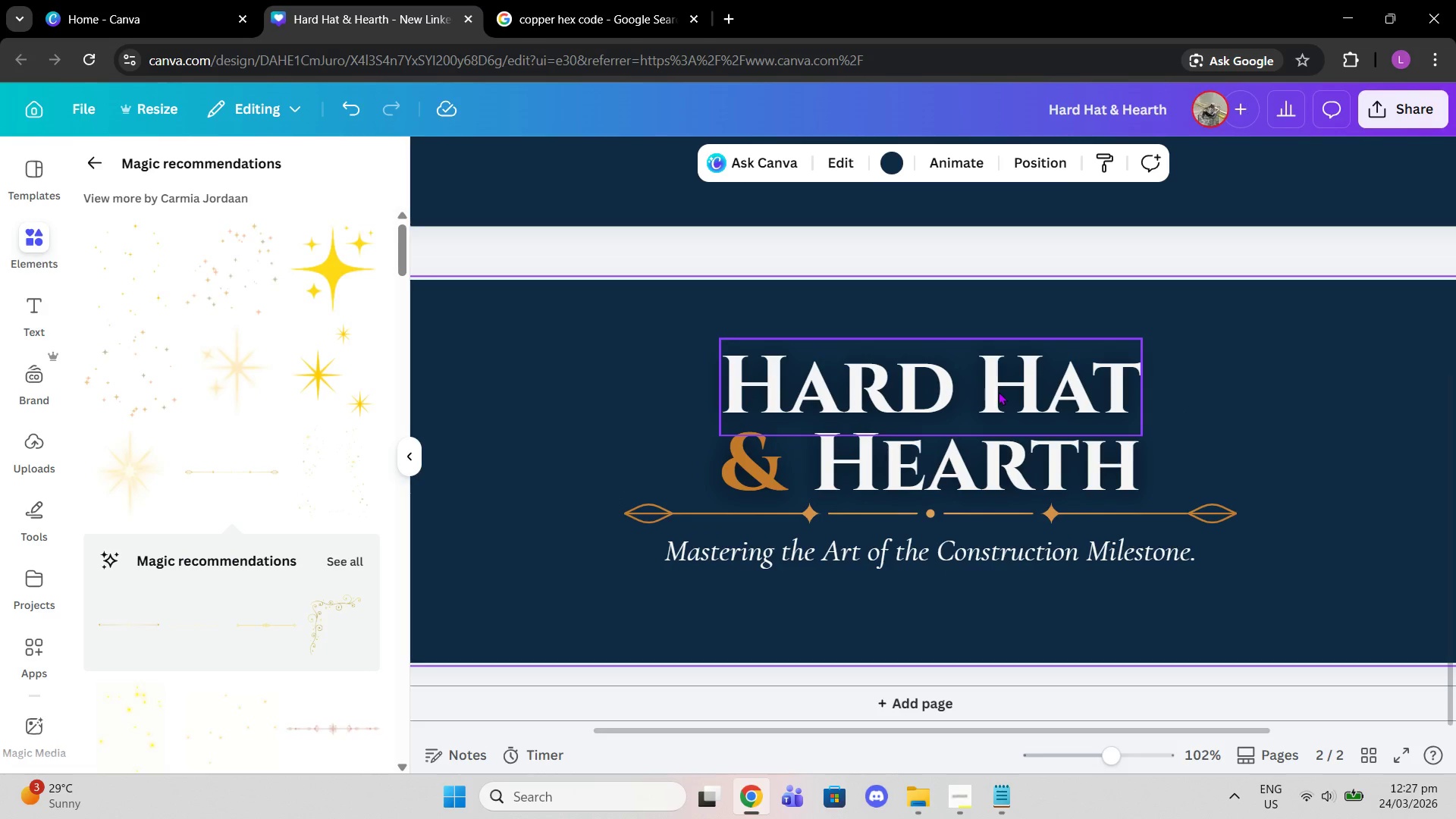 
left_click([998, 391])
 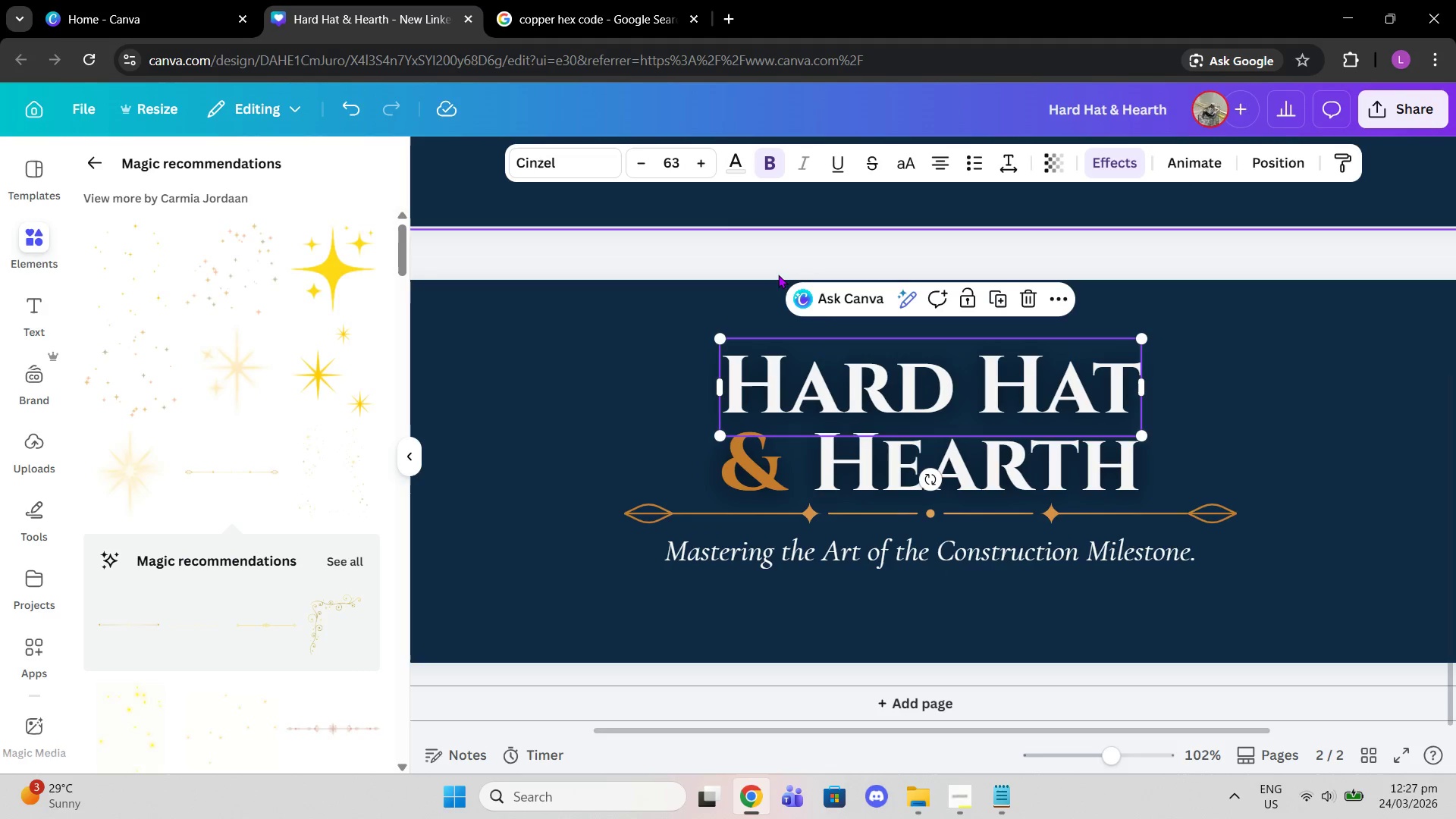 
left_click([617, 298])
 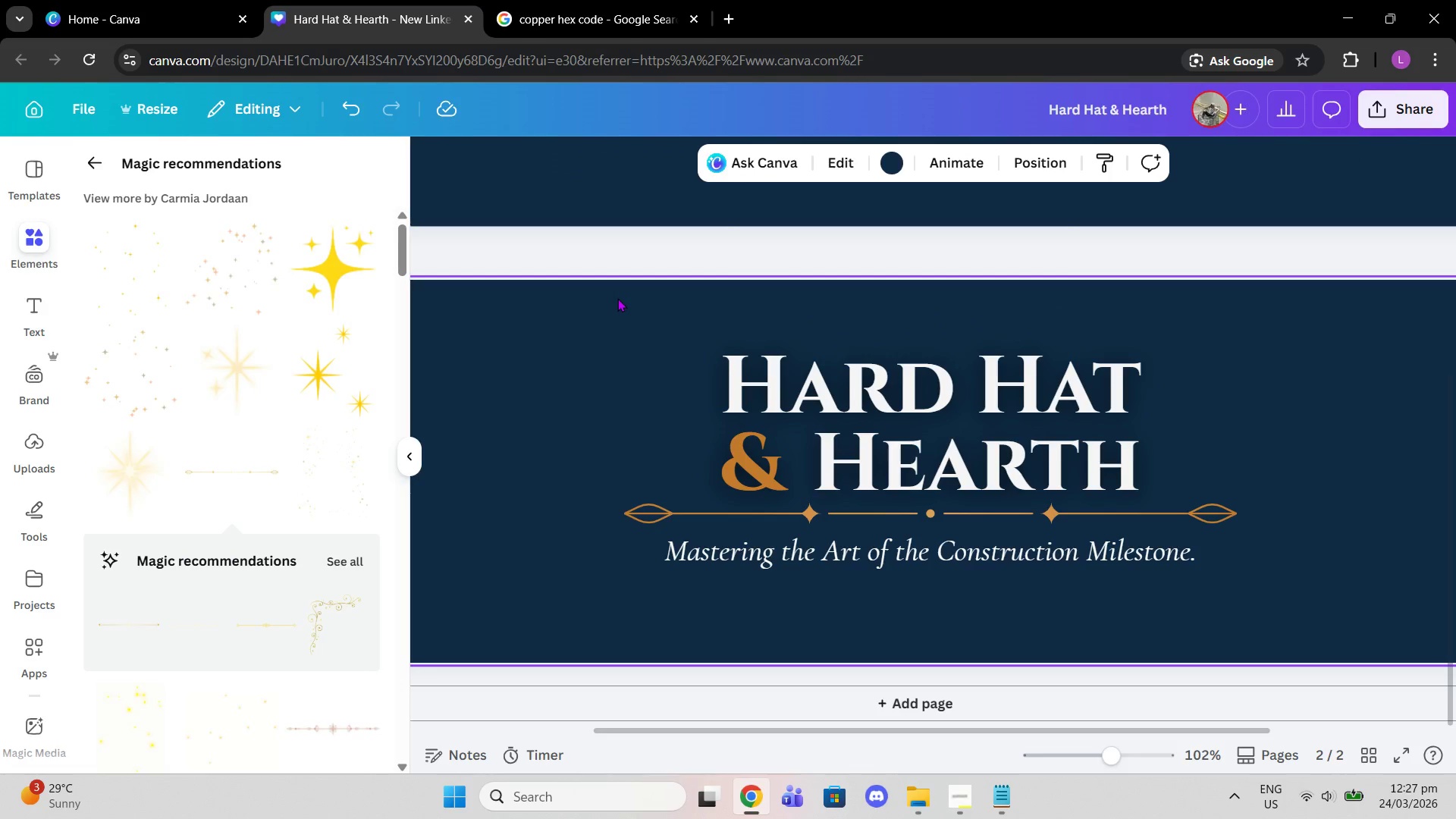 
left_click_drag(start_coordinate=[617, 296], to_coordinate=[1179, 485])
 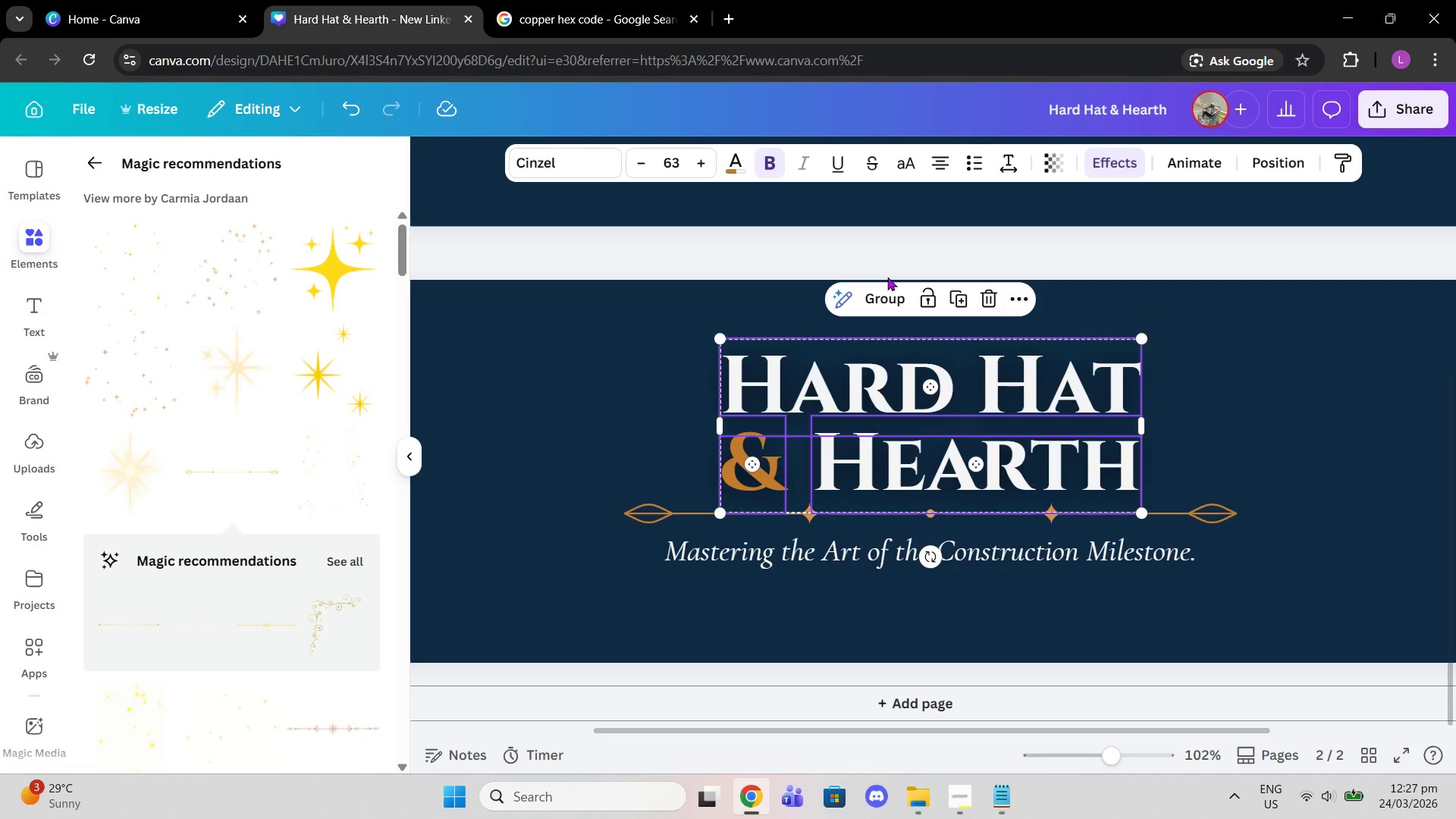 
left_click([877, 297])
 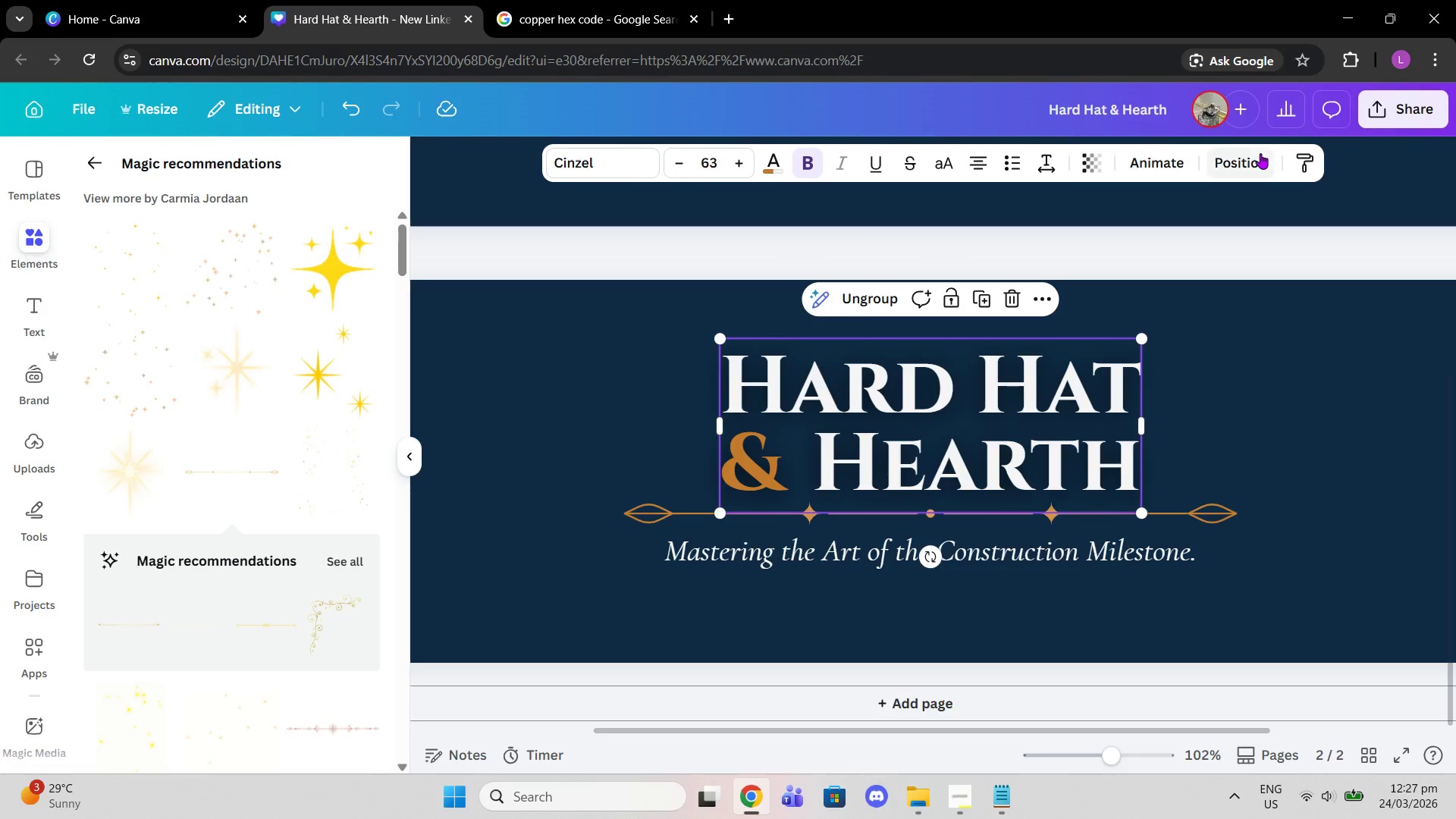 
left_click([1260, 153])
 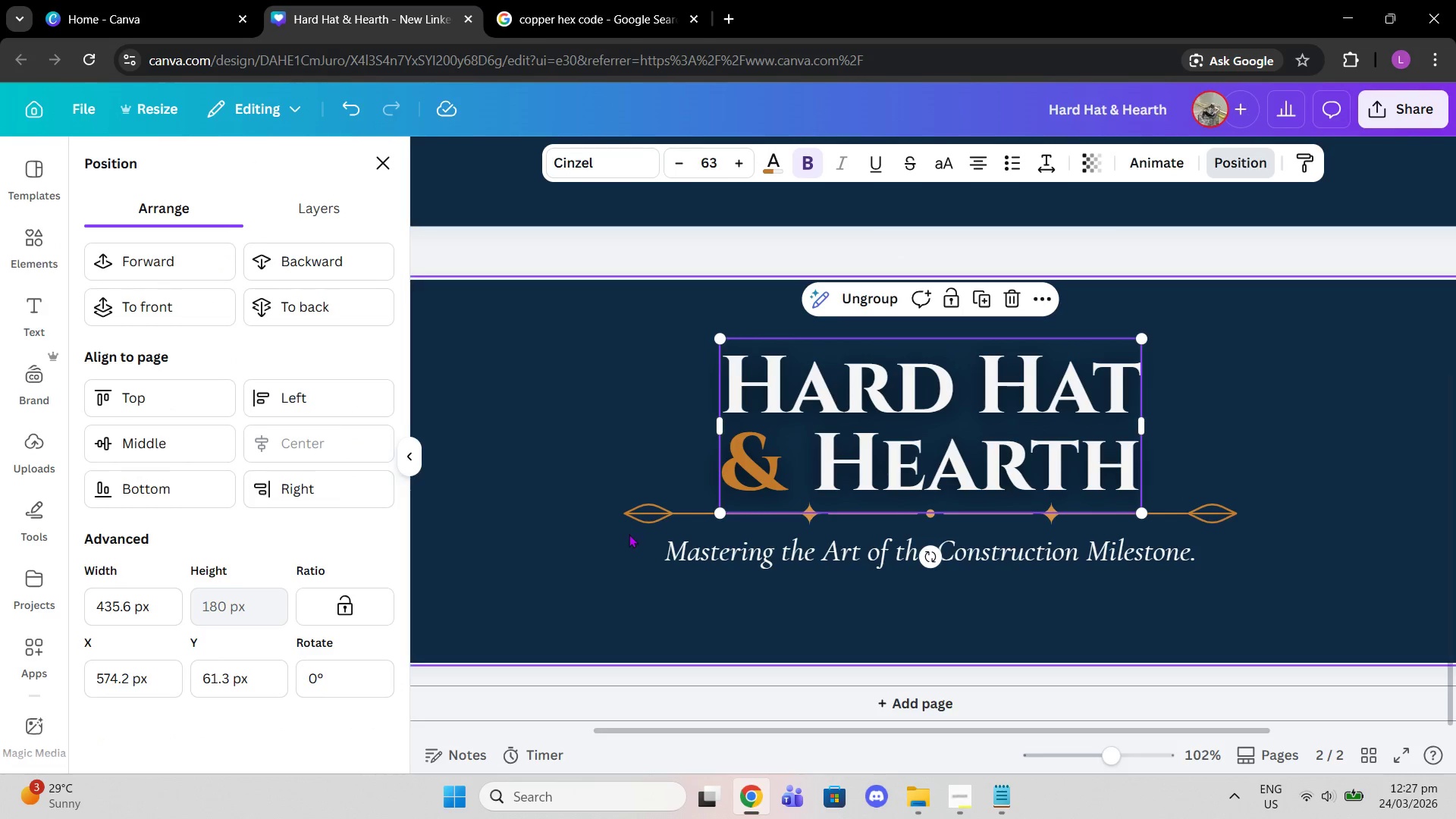 
left_click([658, 519])
 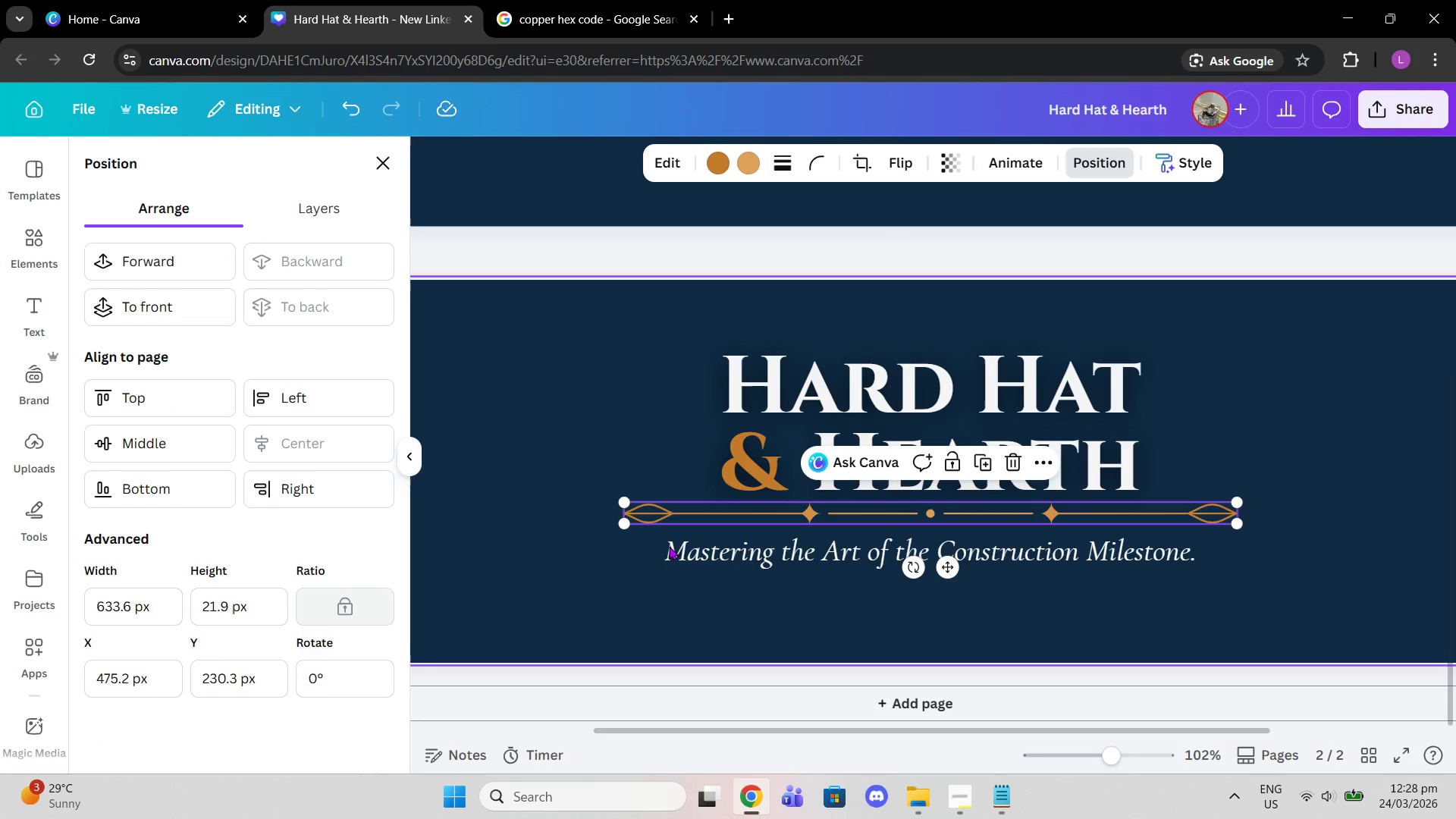 
left_click([704, 550])
 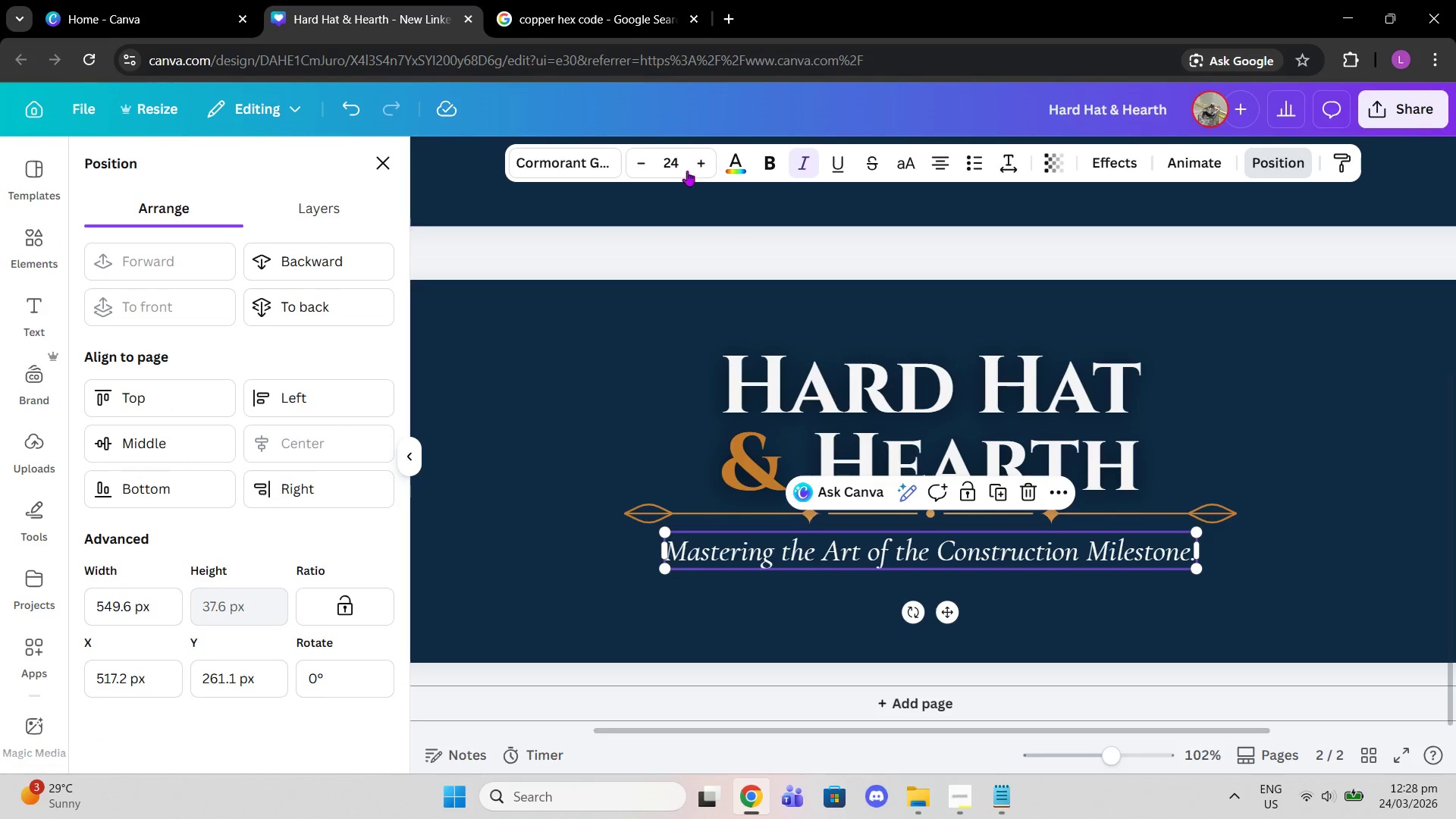 
left_click([768, 363])
 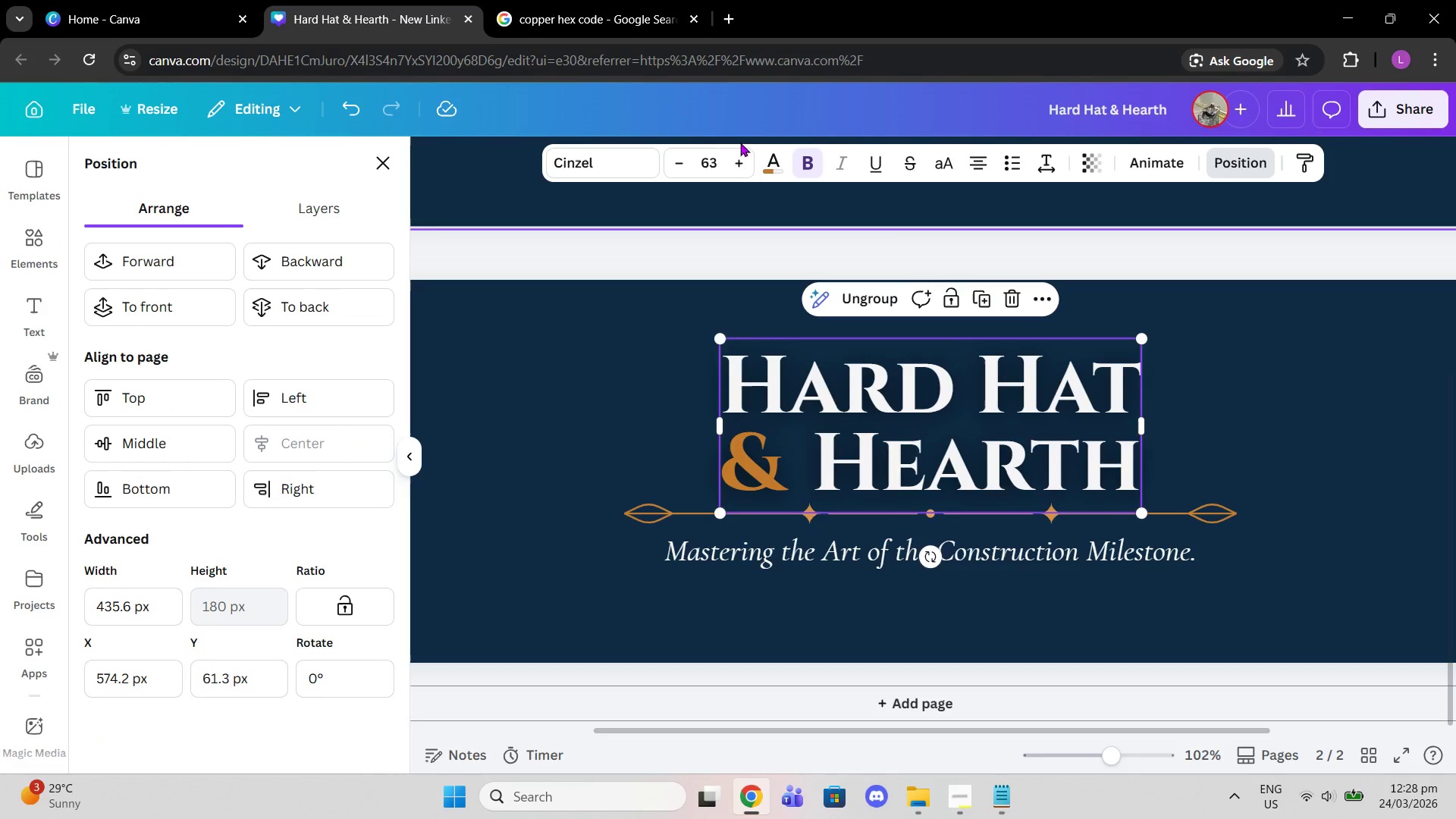 
left_click([732, 158])
 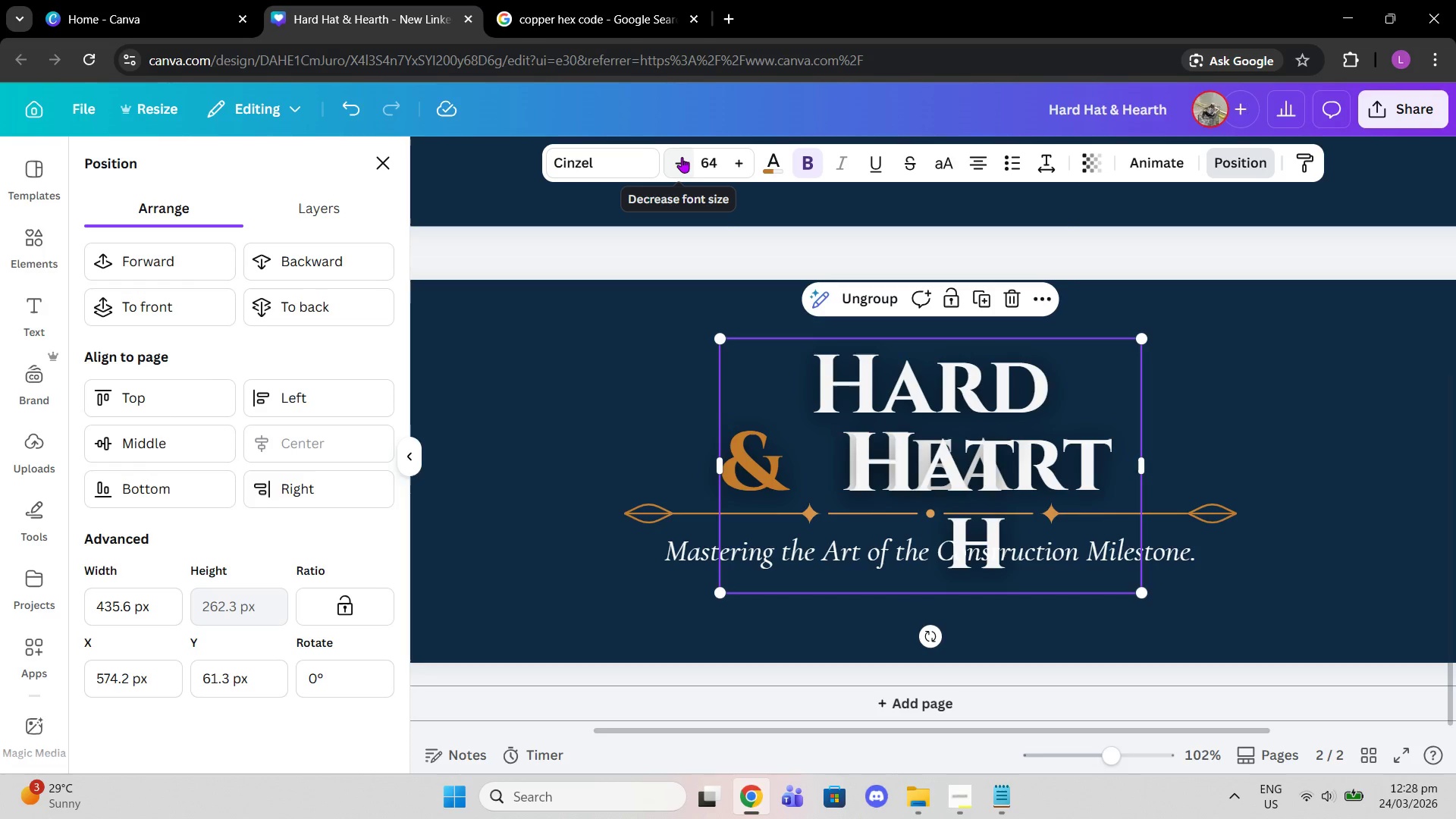 
key(Control+Z)
 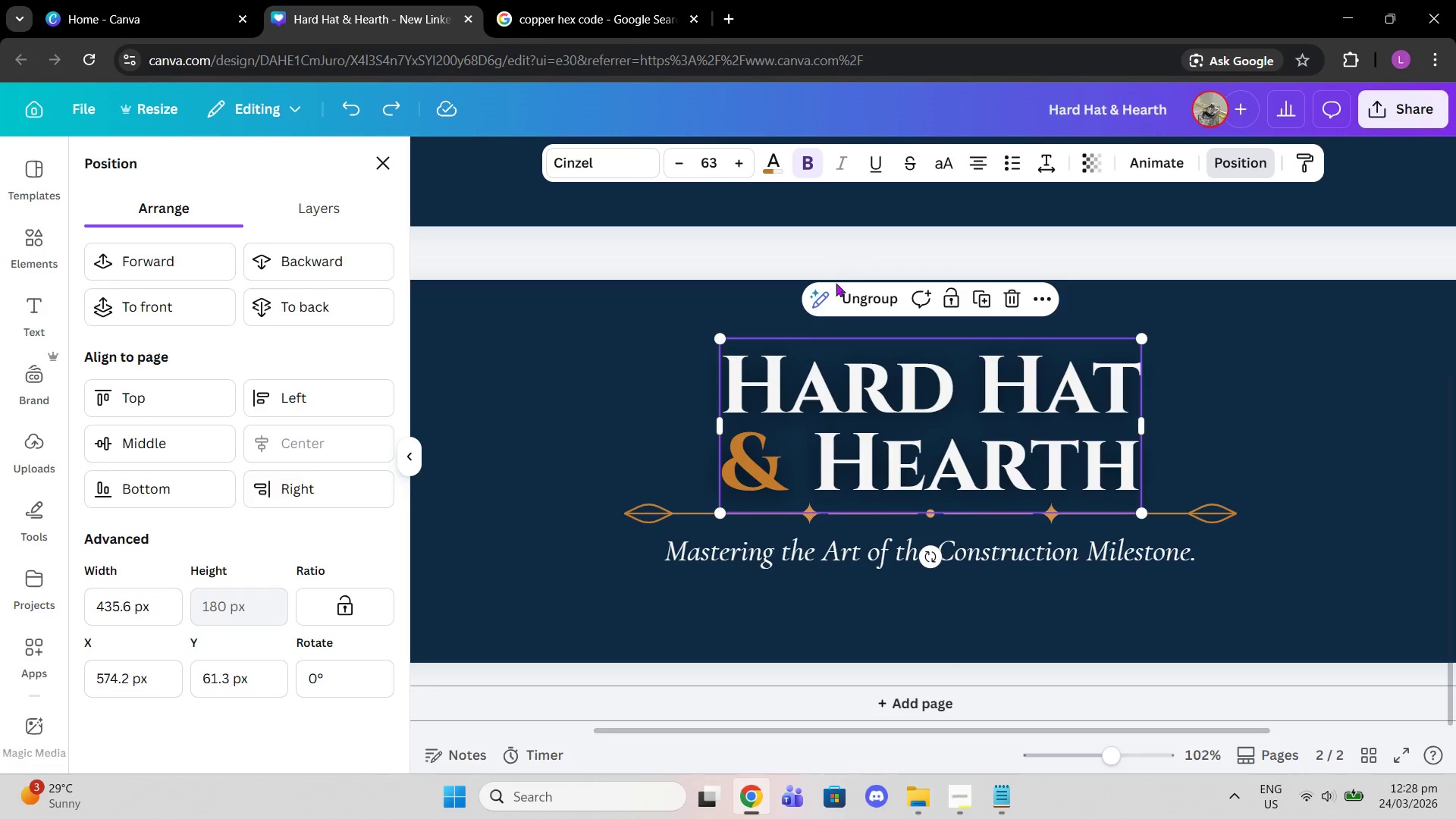 
left_click([864, 289])
 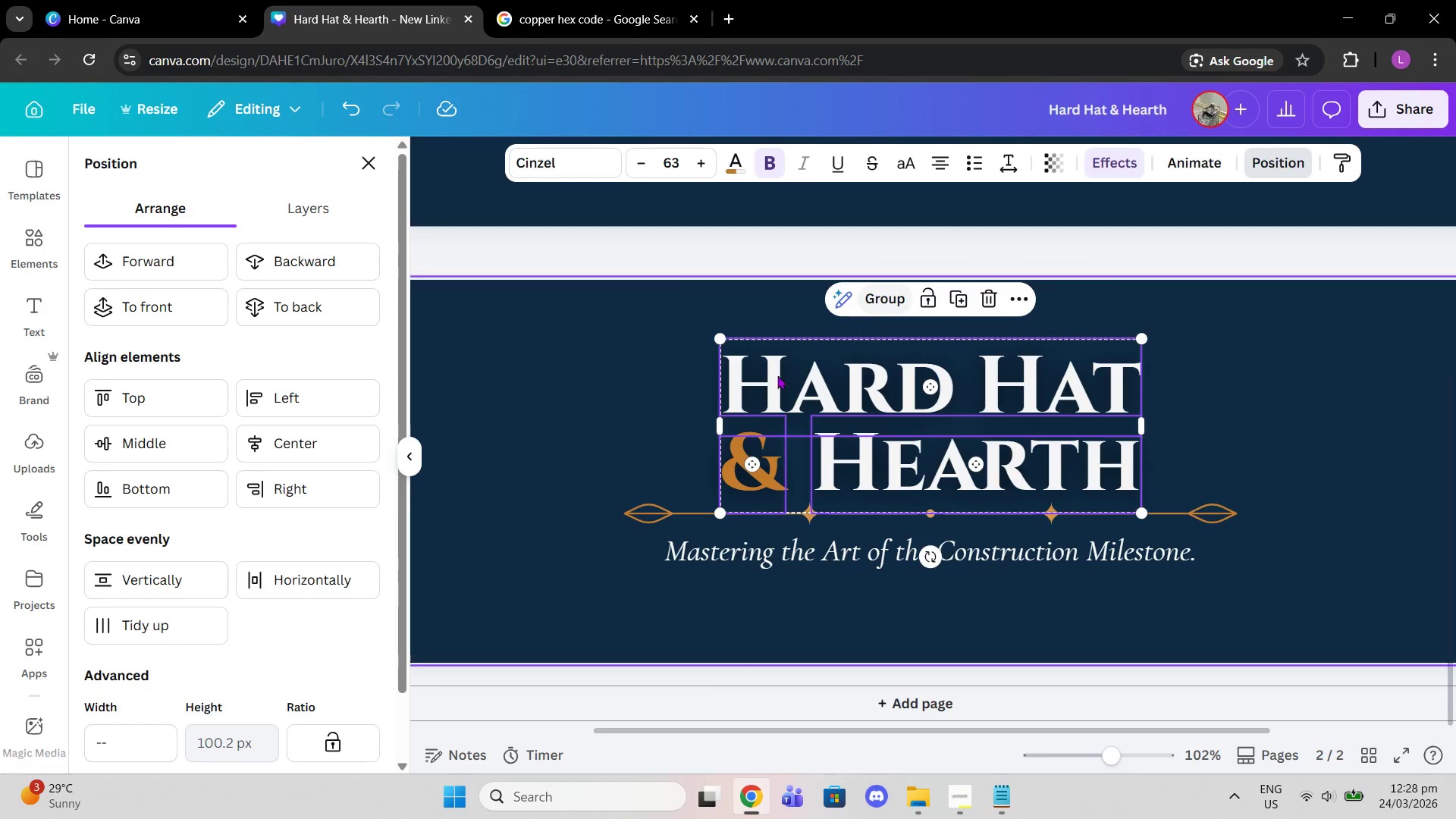 
left_click([604, 383])
 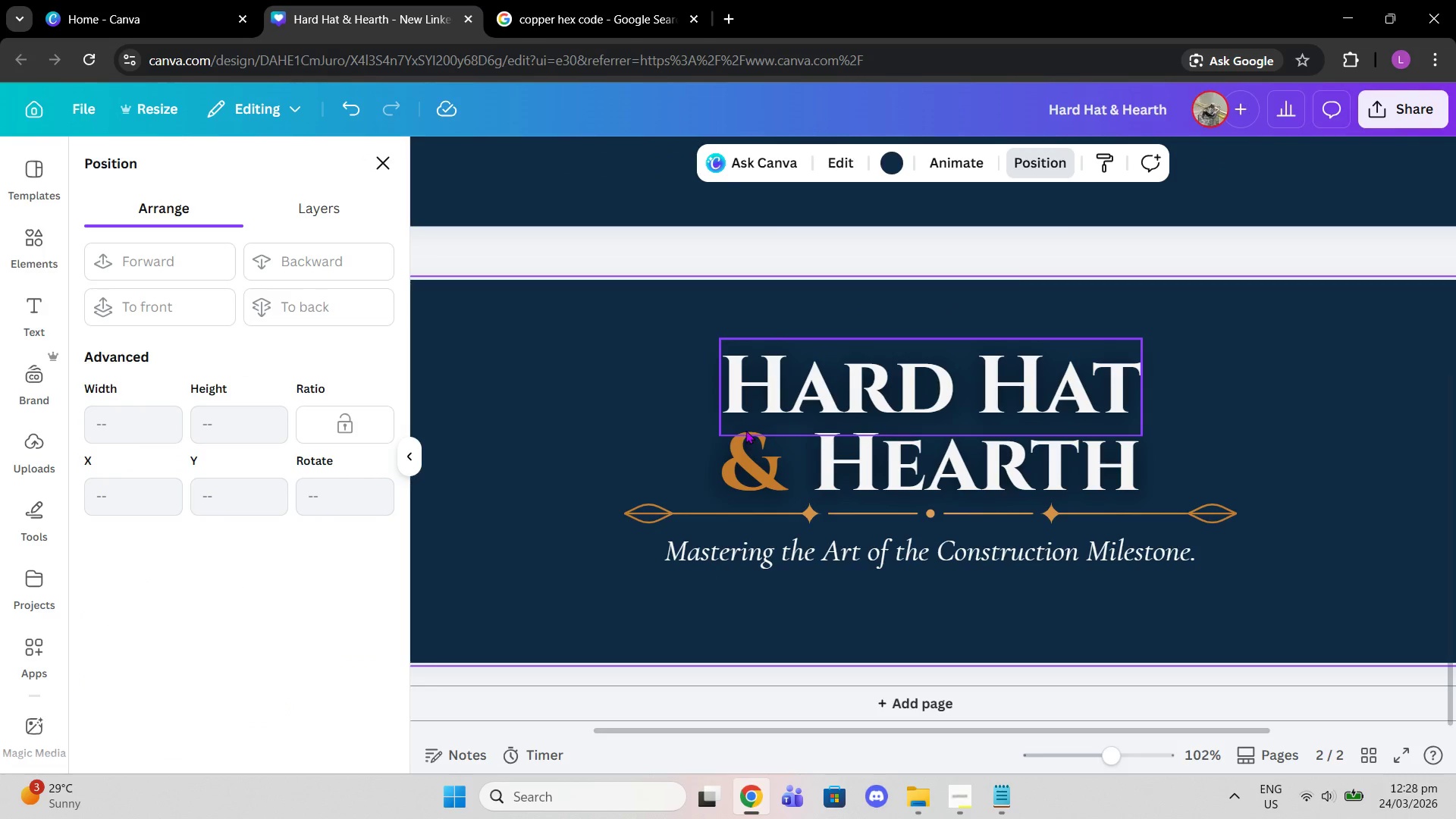 
left_click([743, 399])
 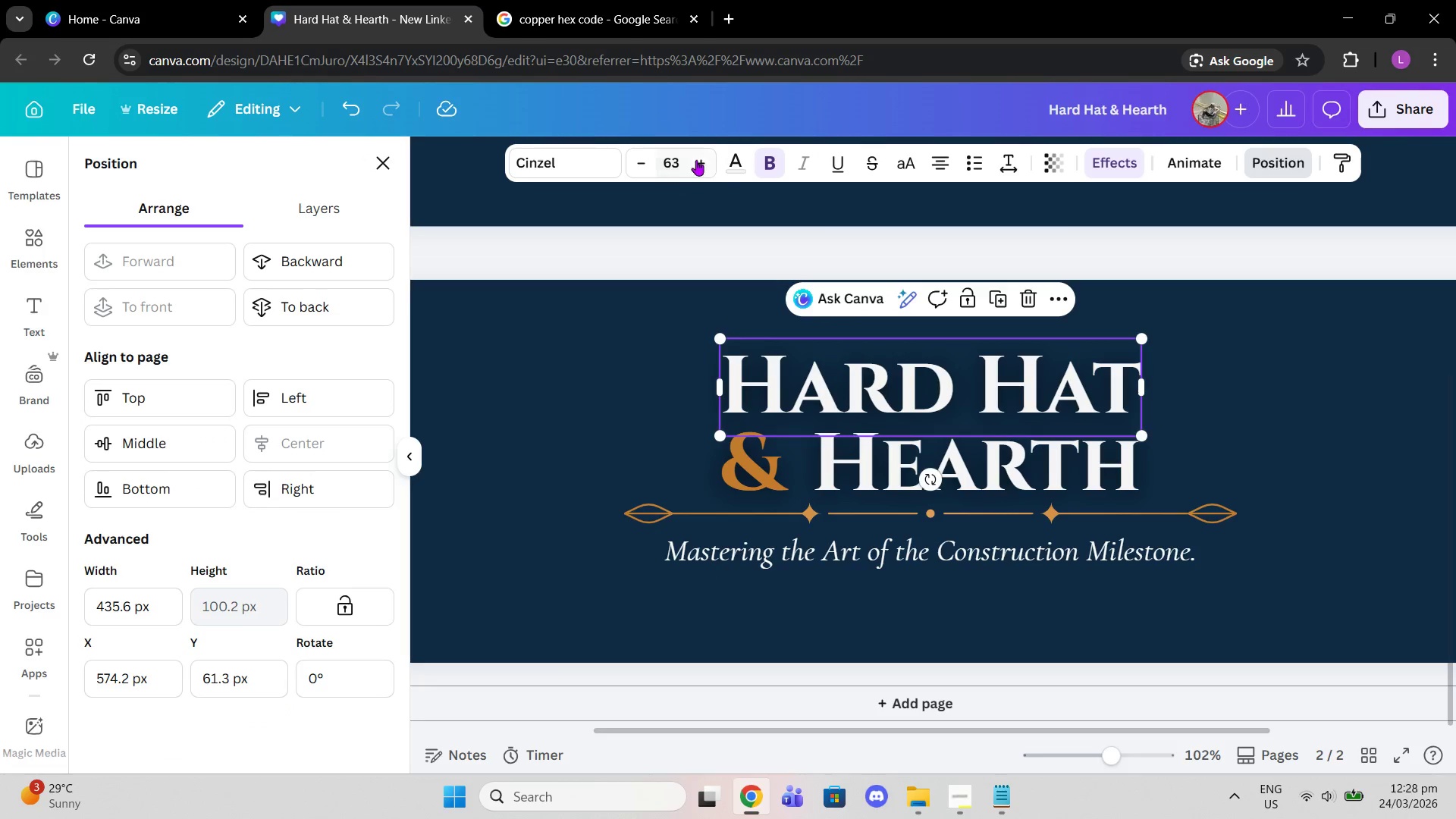 
left_click([706, 159])
 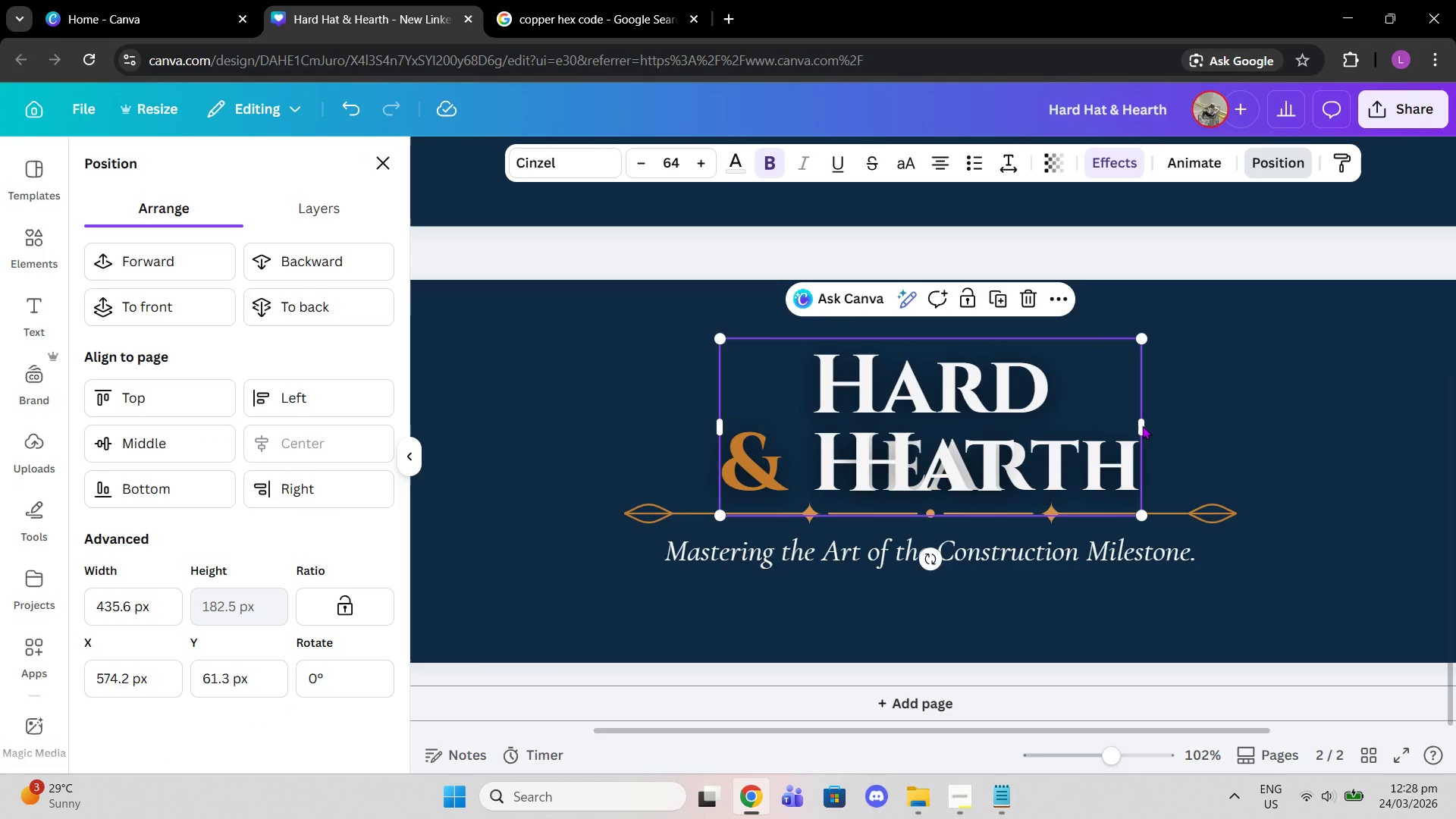 
left_click_drag(start_coordinate=[1146, 425], to_coordinate=[1152, 425])
 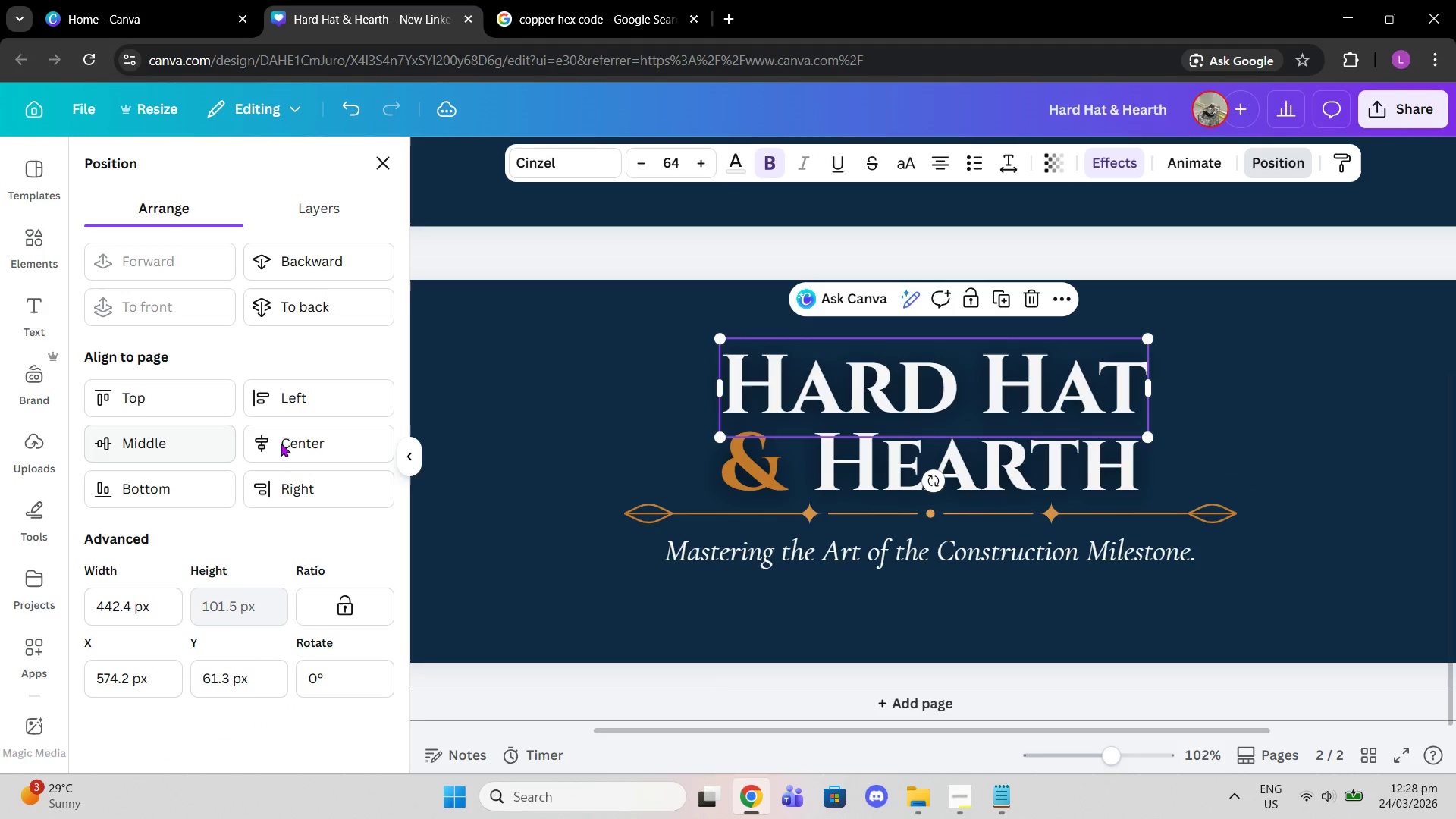 
left_click([322, 431])
 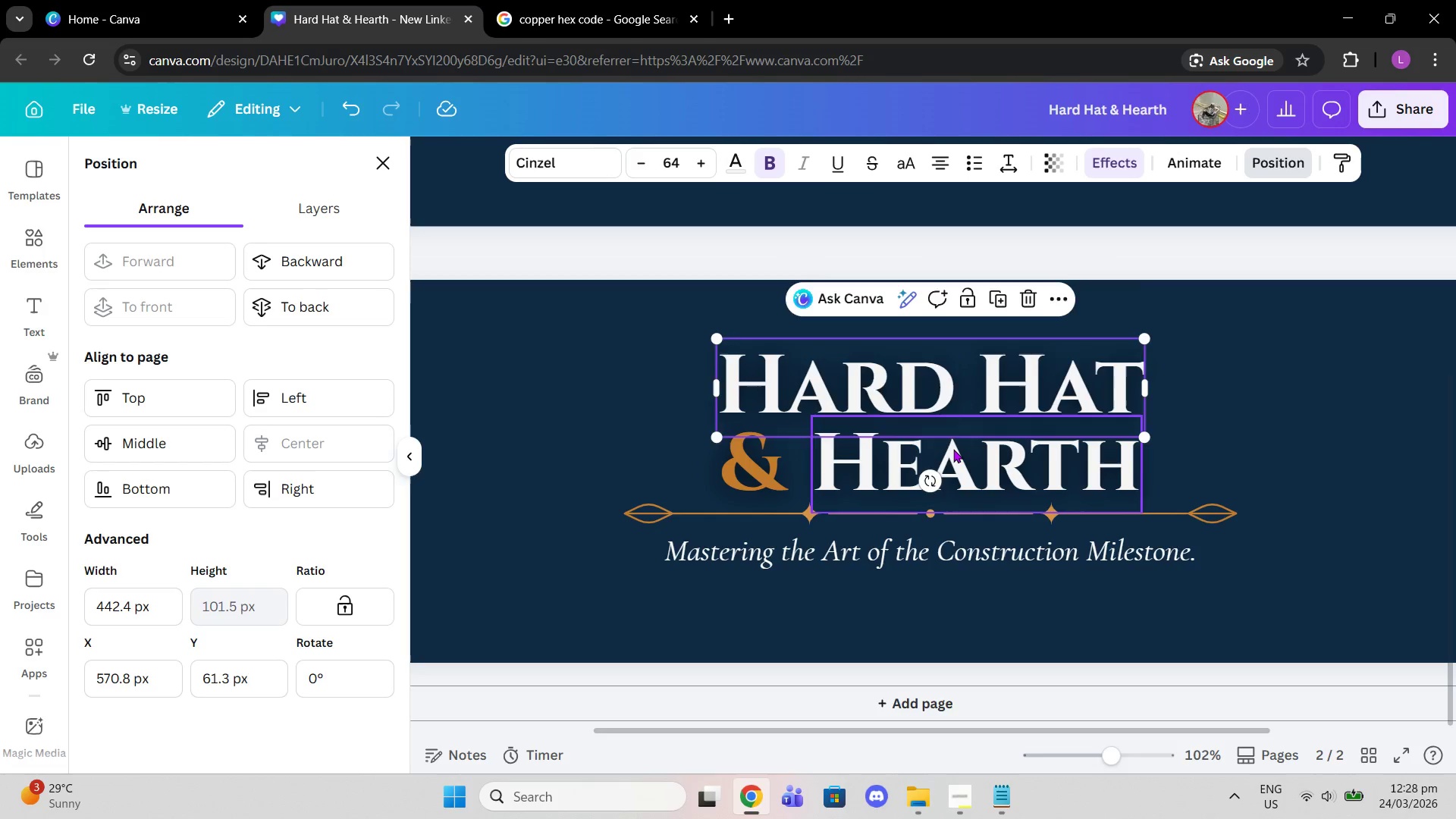 
left_click([953, 449])
 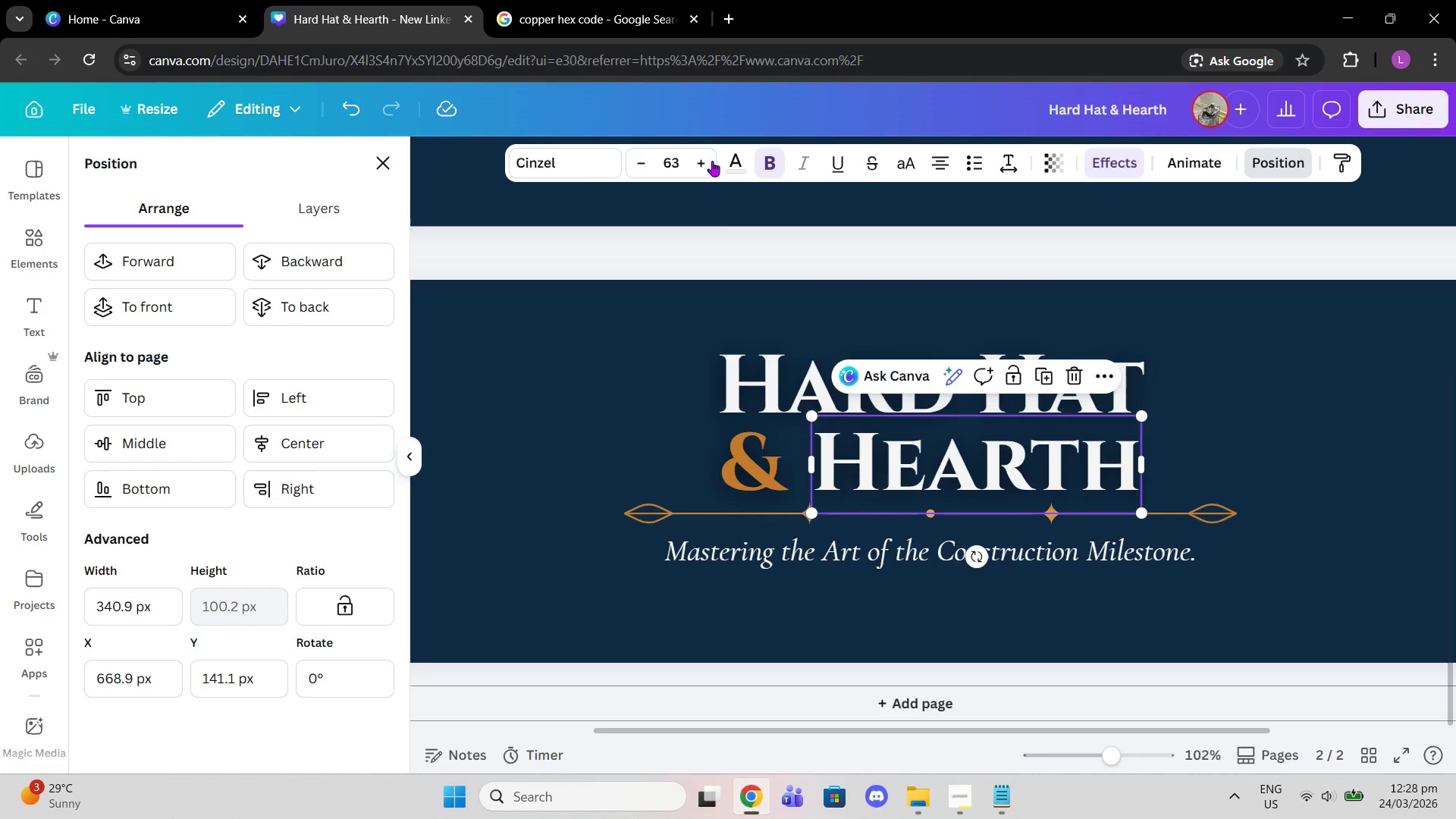 
left_click([708, 155])
 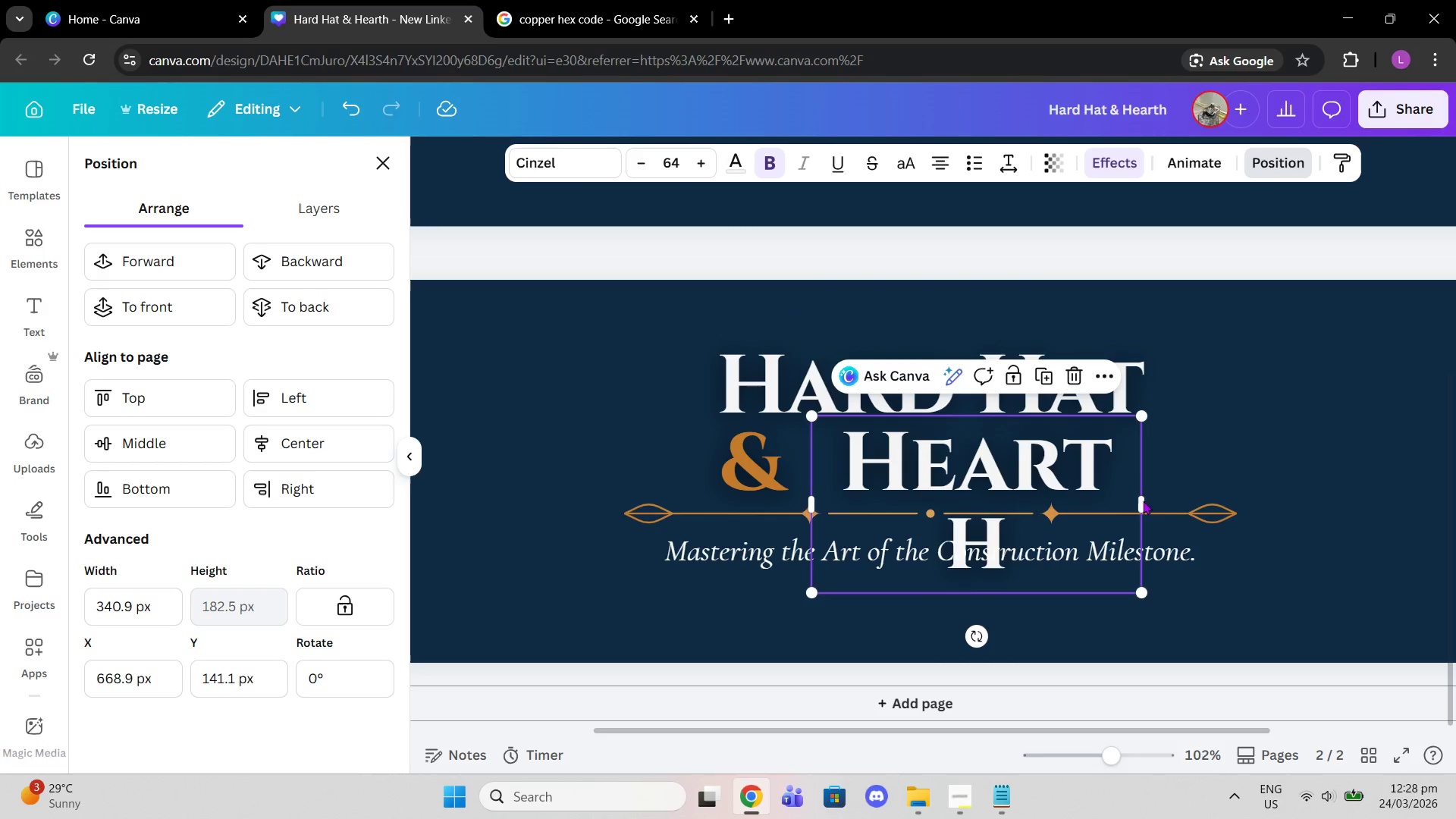 
left_click_drag(start_coordinate=[1145, 500], to_coordinate=[1155, 496])
 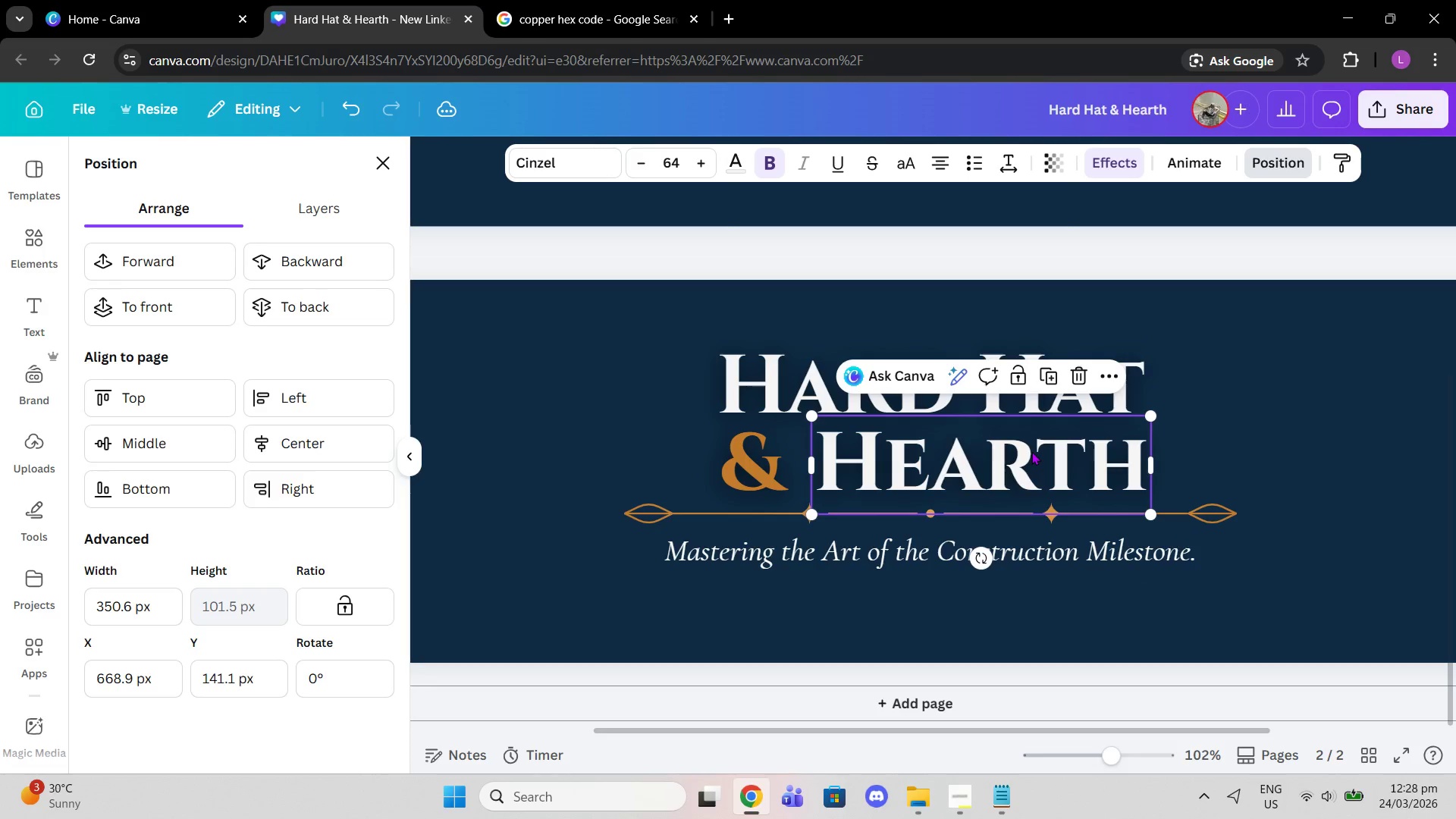 
left_click_drag(start_coordinate=[1031, 451], to_coordinate=[1025, 449])
 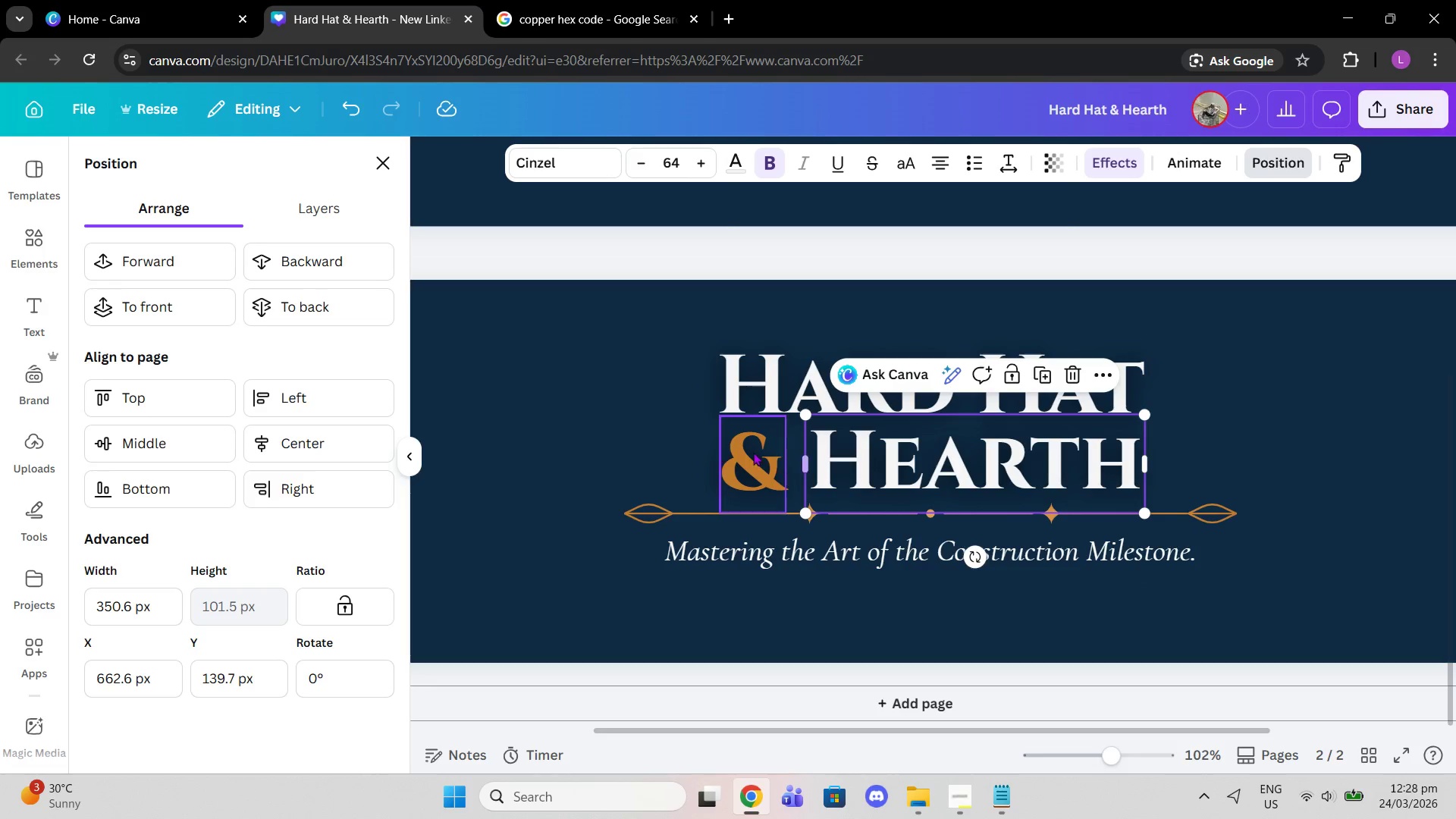 
left_click([752, 452])
 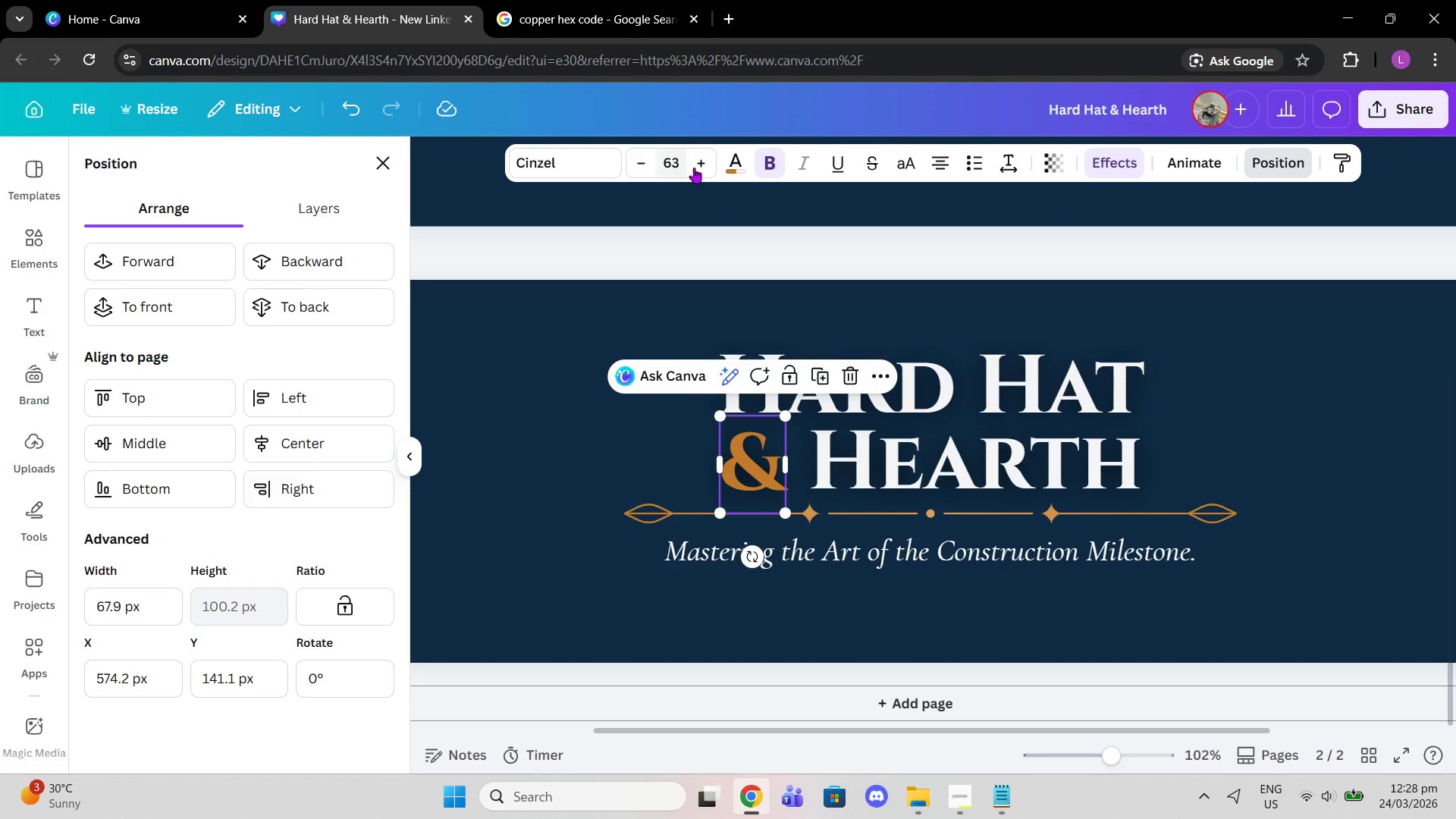 
left_click([699, 166])
 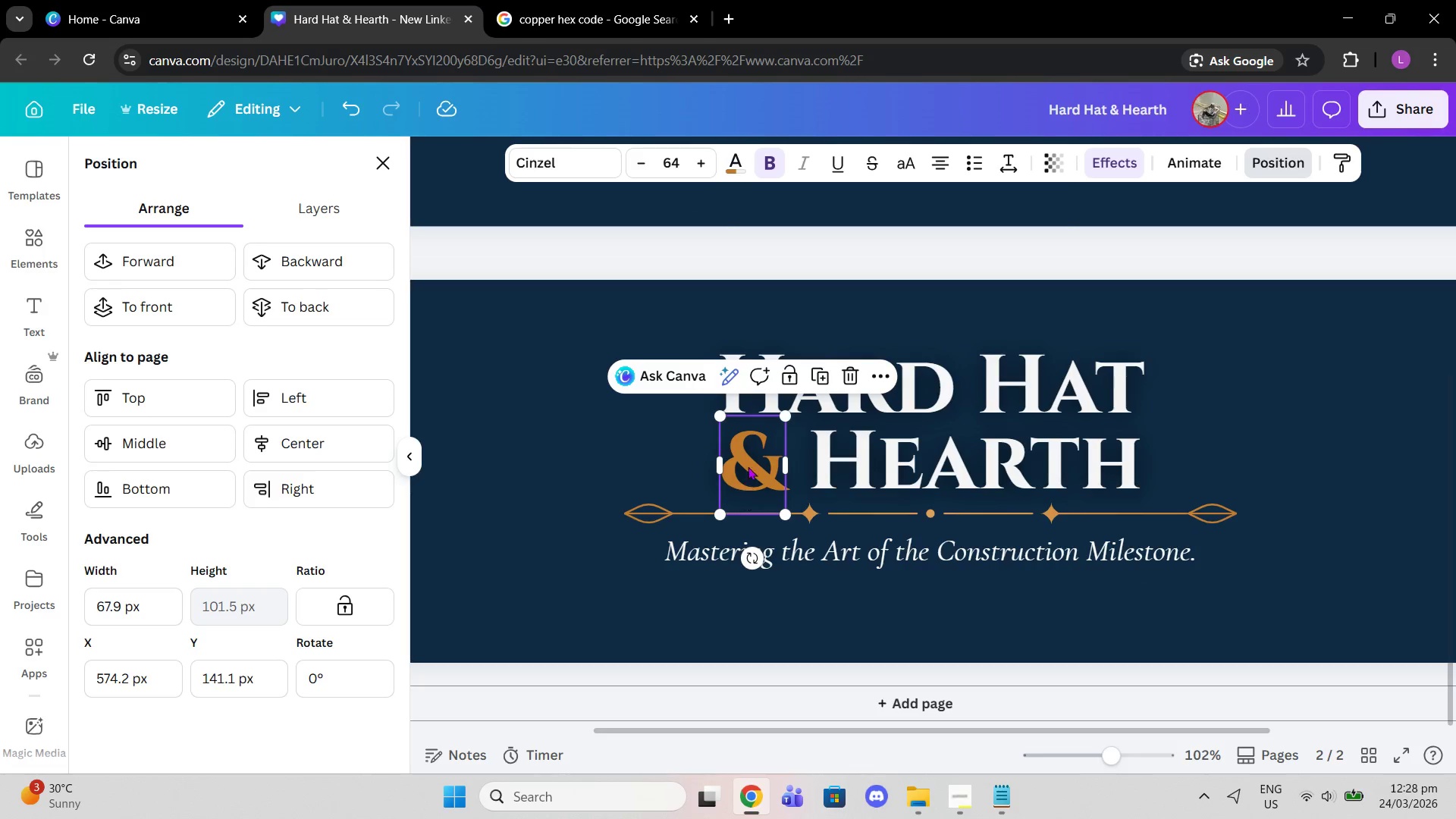 
left_click_drag(start_coordinate=[750, 466], to_coordinate=[745, 465])
 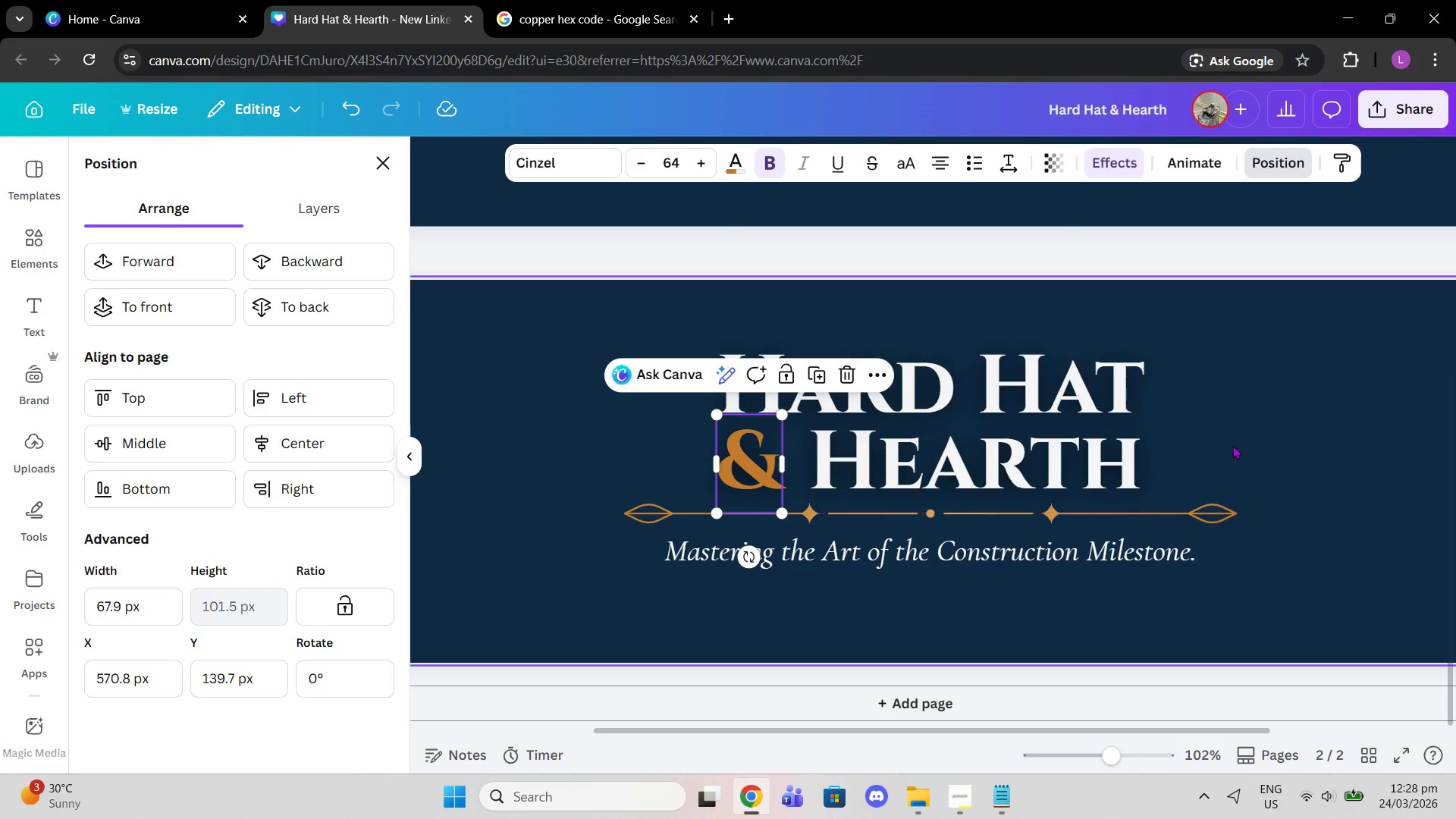 
left_click([1251, 442])
 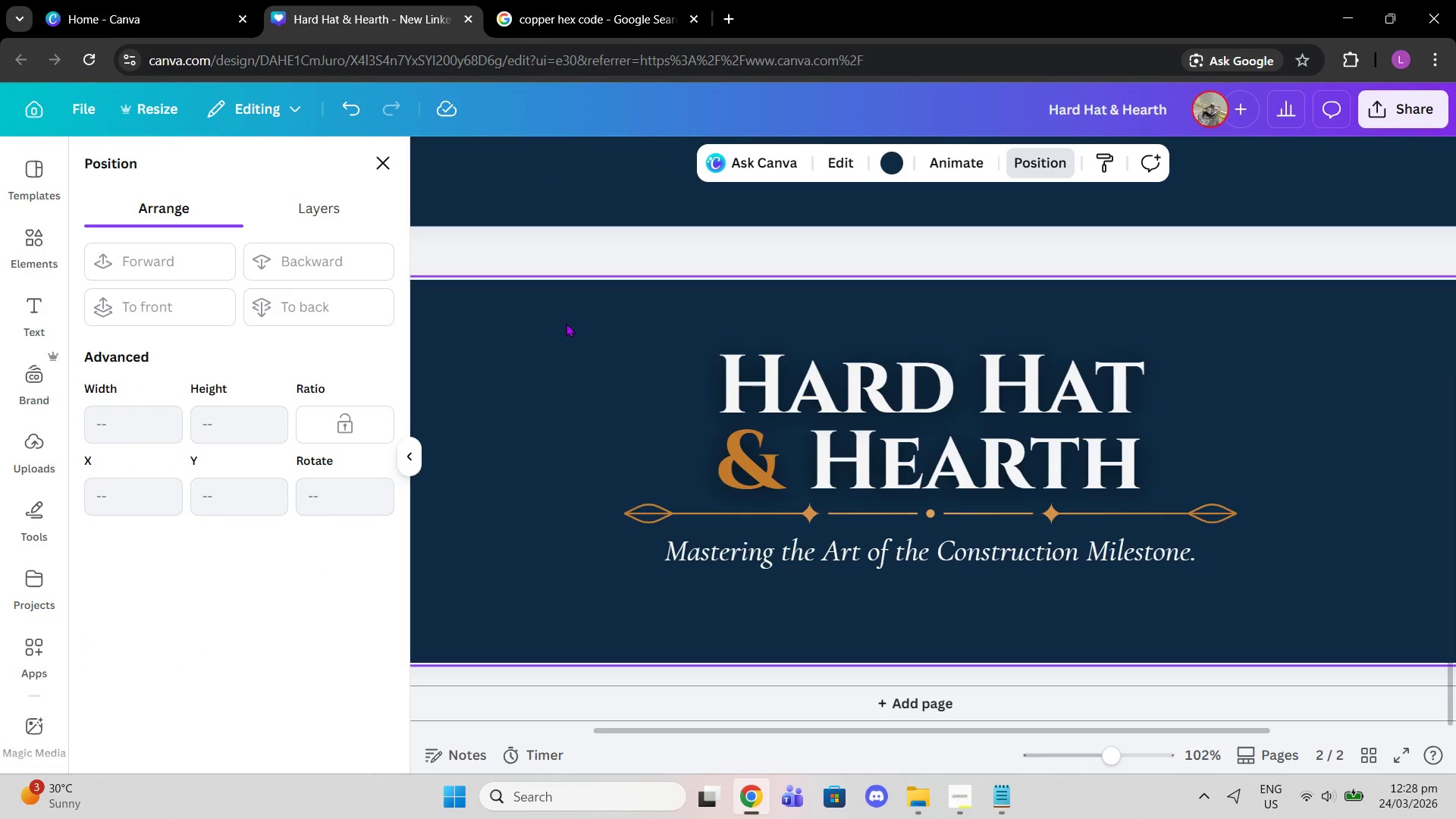 
left_click_drag(start_coordinate=[550, 311], to_coordinate=[1012, 439])
 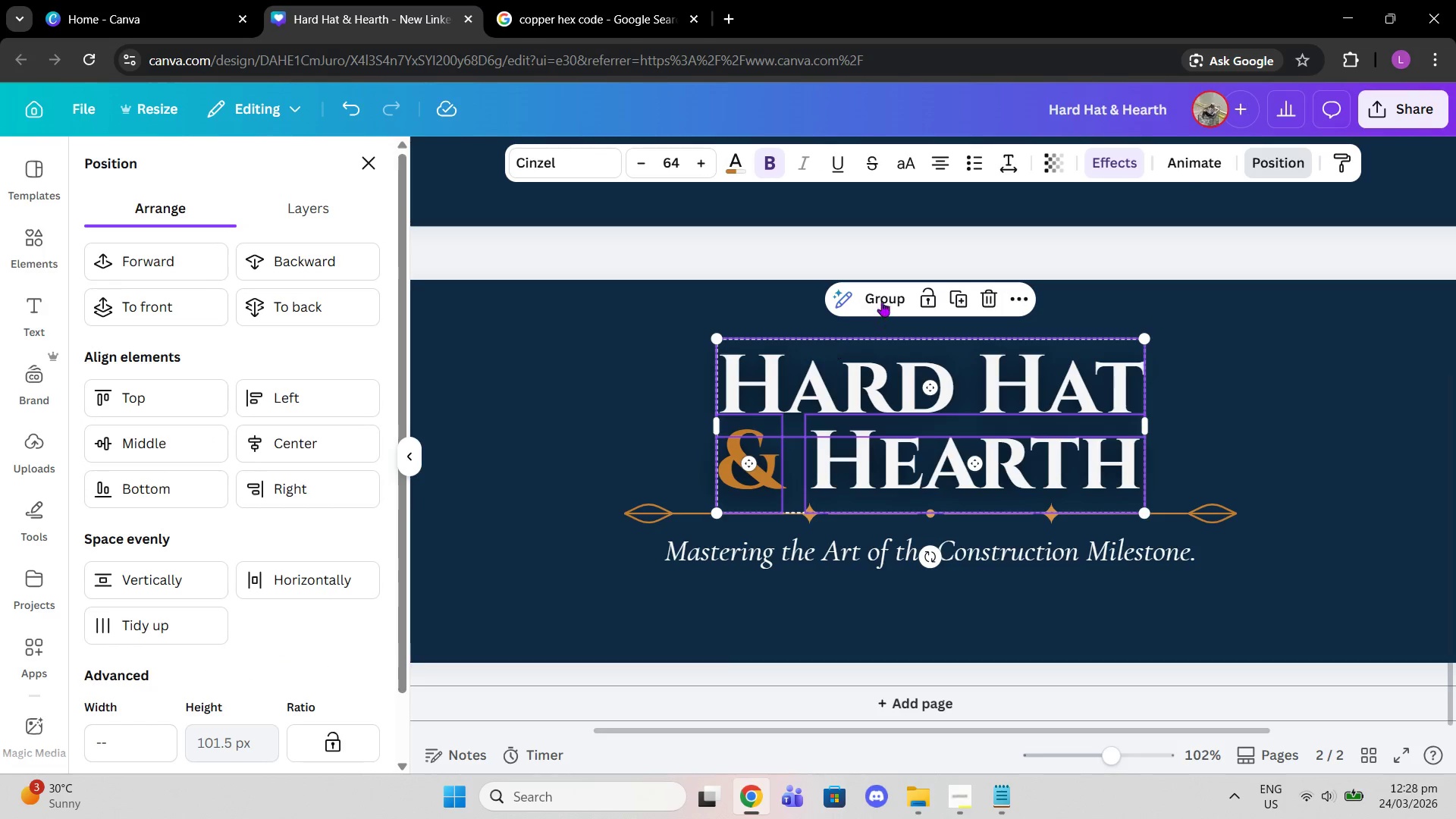 
left_click([885, 291])
 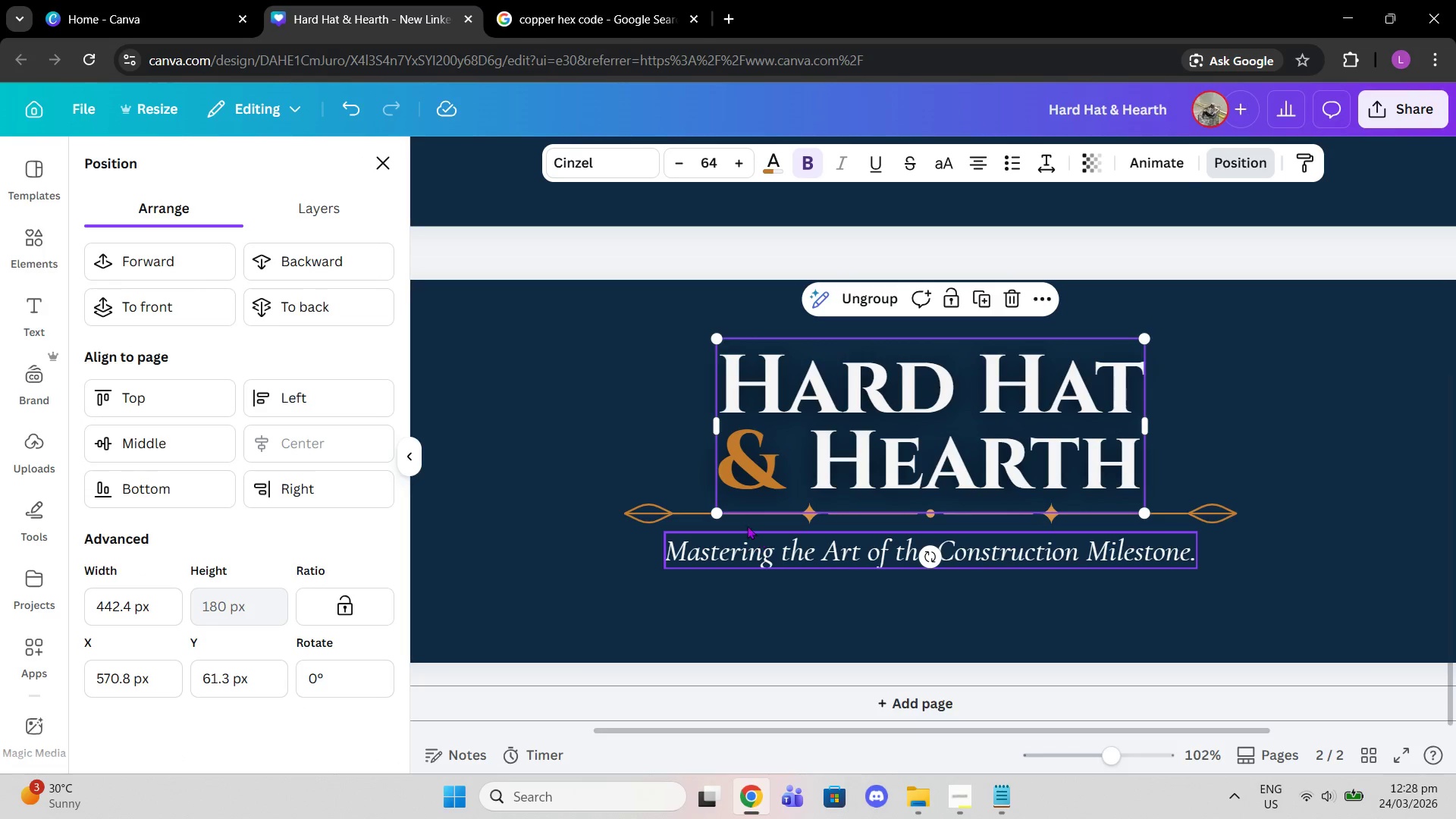 
left_click([705, 513])
 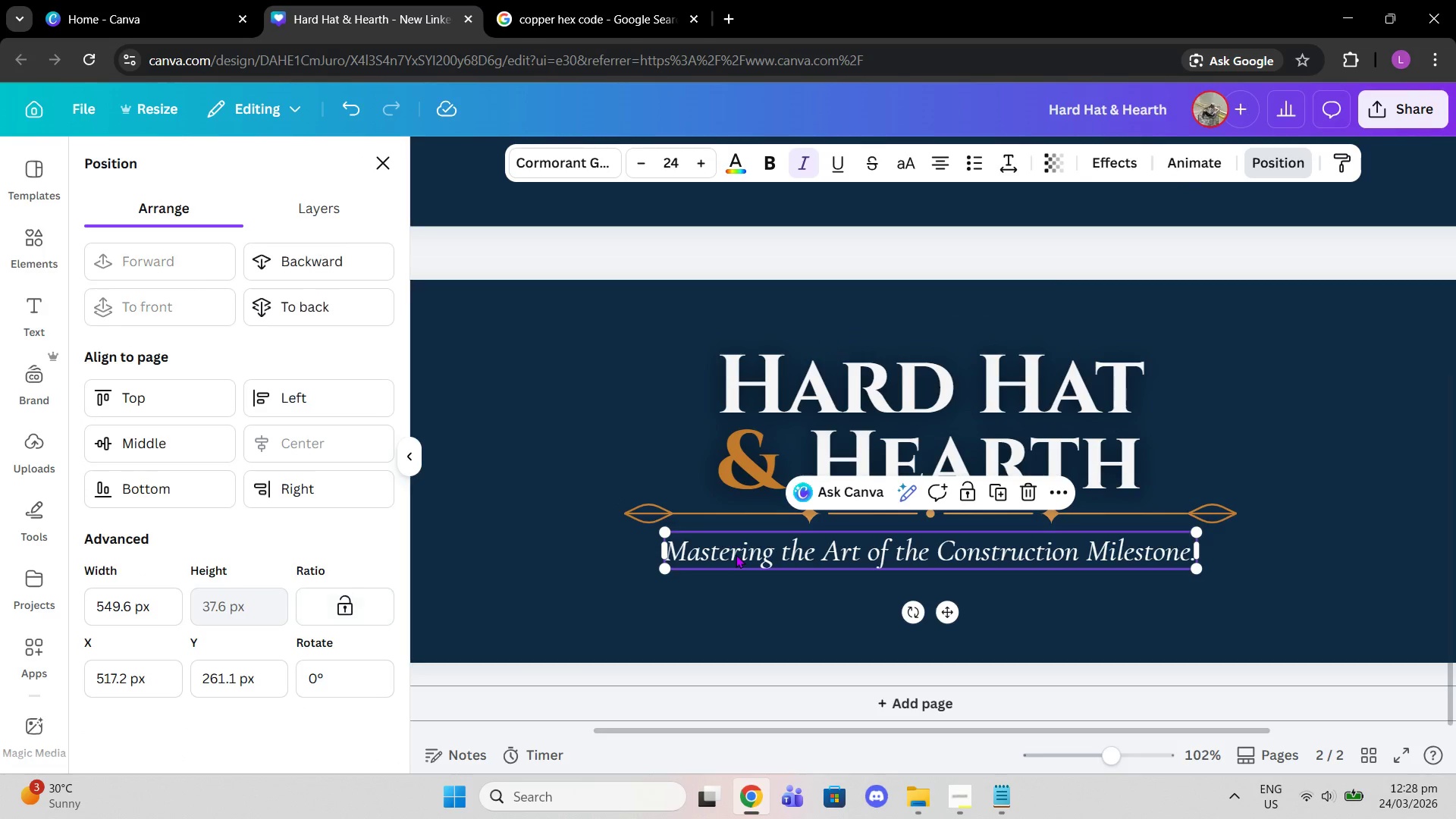 
double_click([1293, 612])
 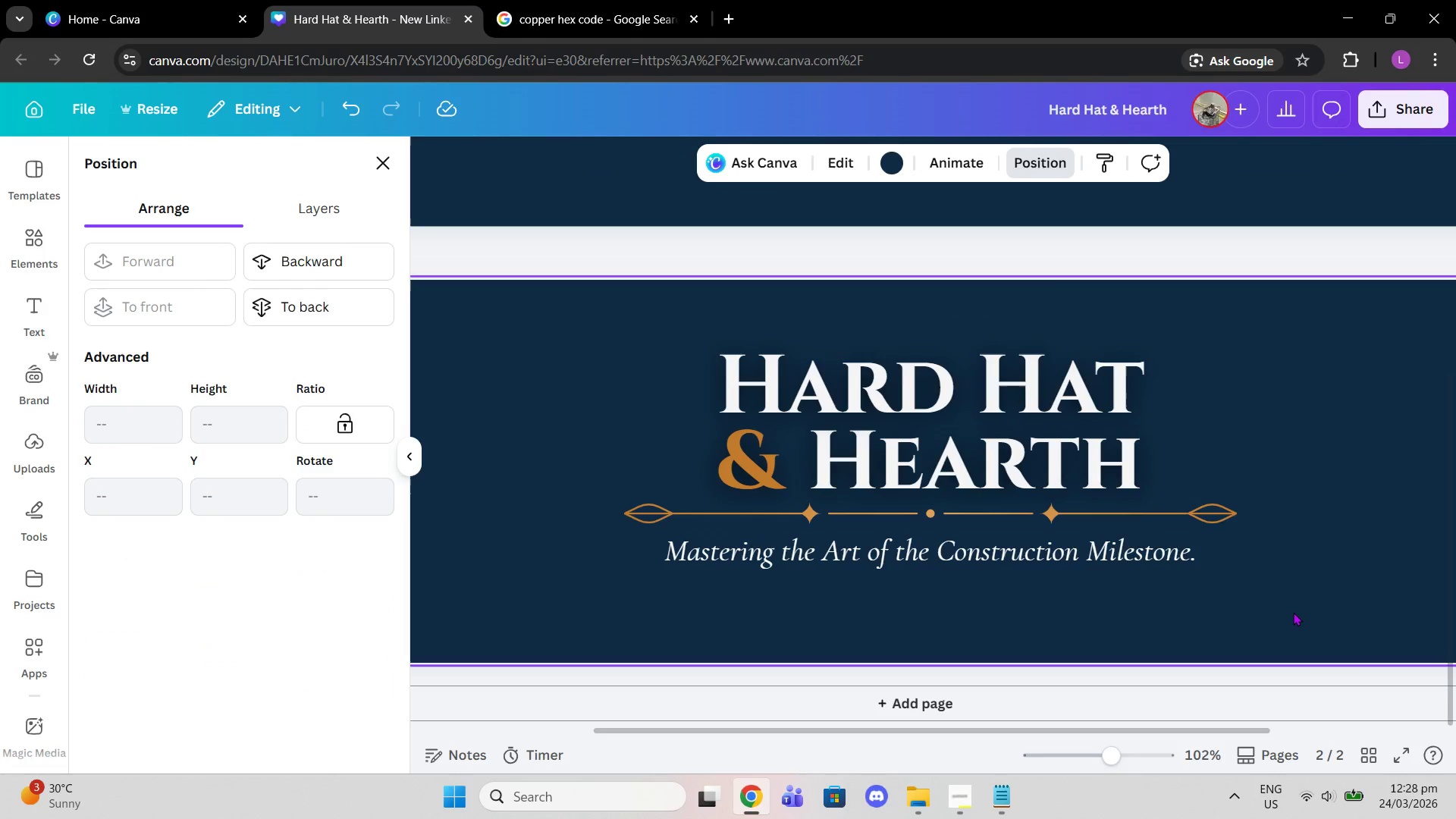 
triple_click([1293, 612])
 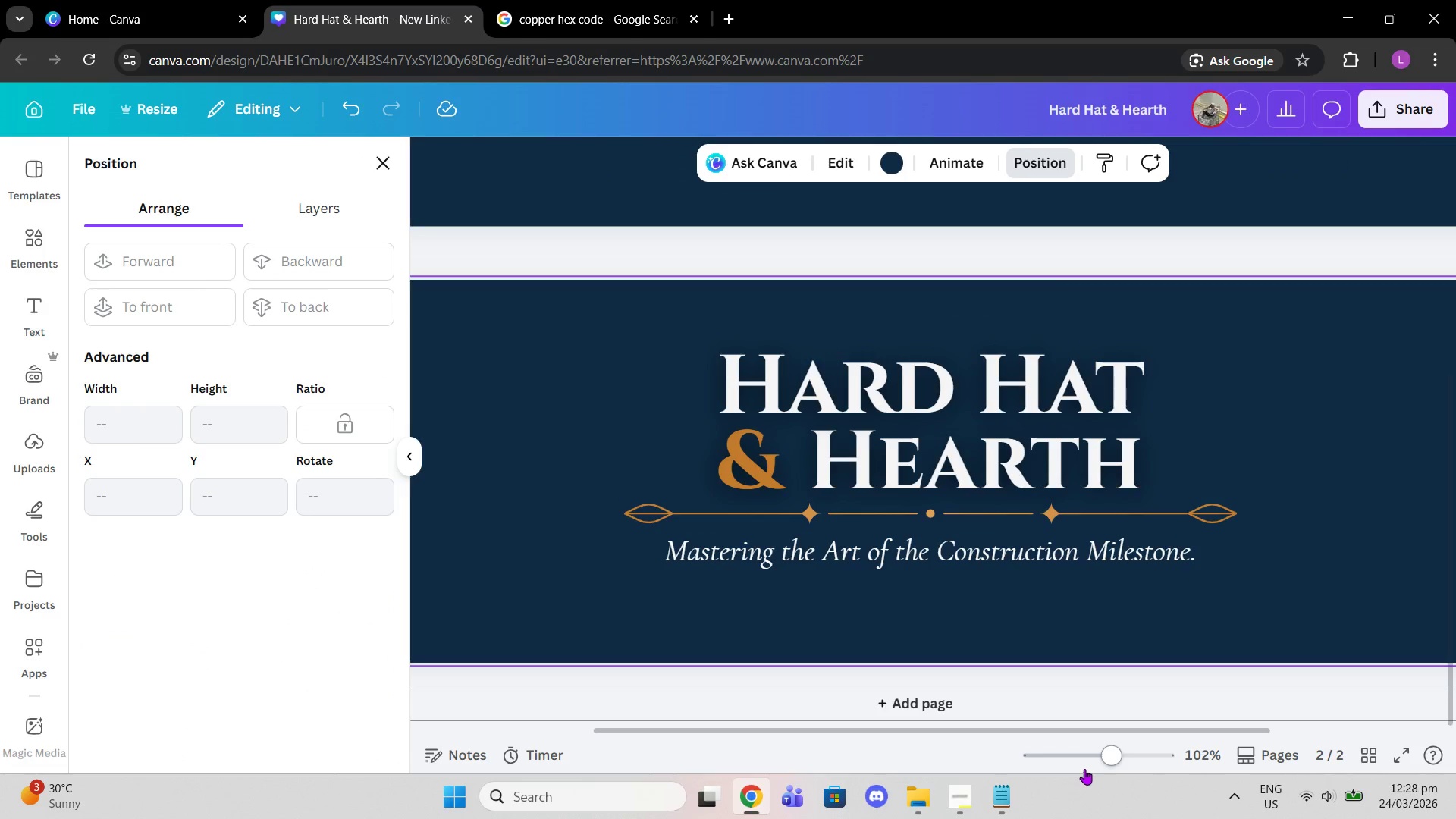 
left_click_drag(start_coordinate=[1115, 757], to_coordinate=[1075, 757])
 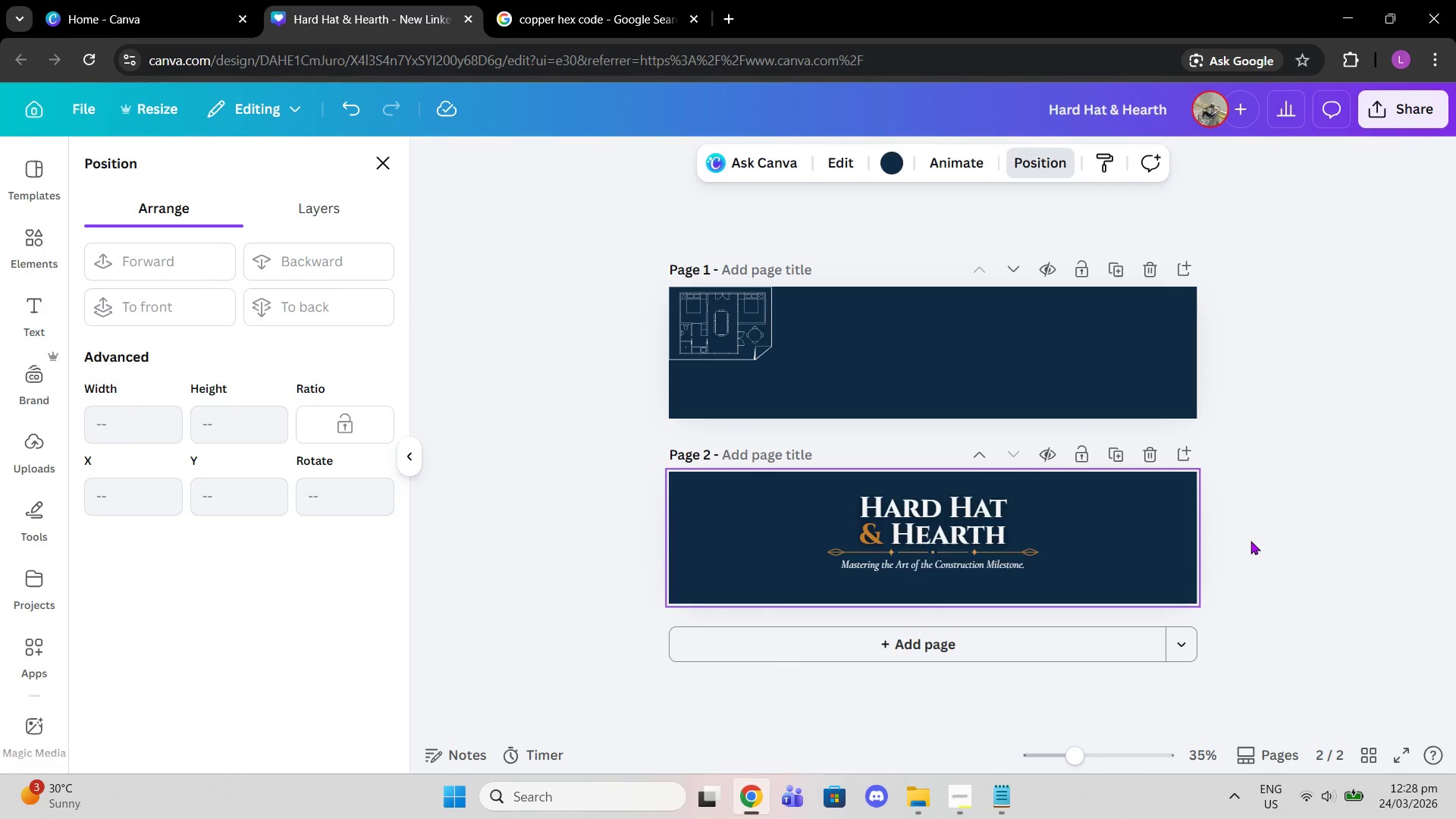 
left_click([1250, 541])
 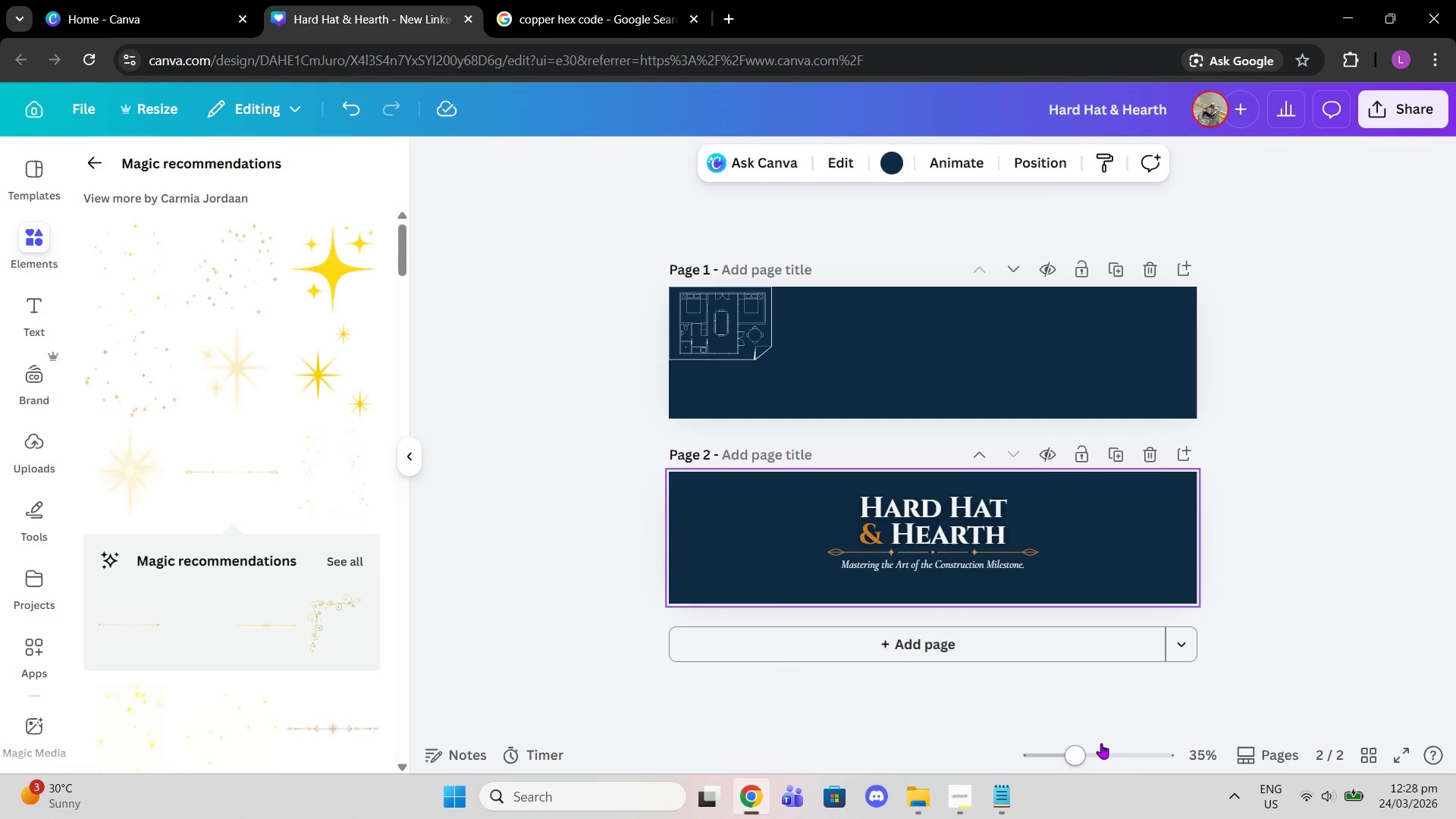 
left_click_drag(start_coordinate=[1080, 750], to_coordinate=[1105, 751])
 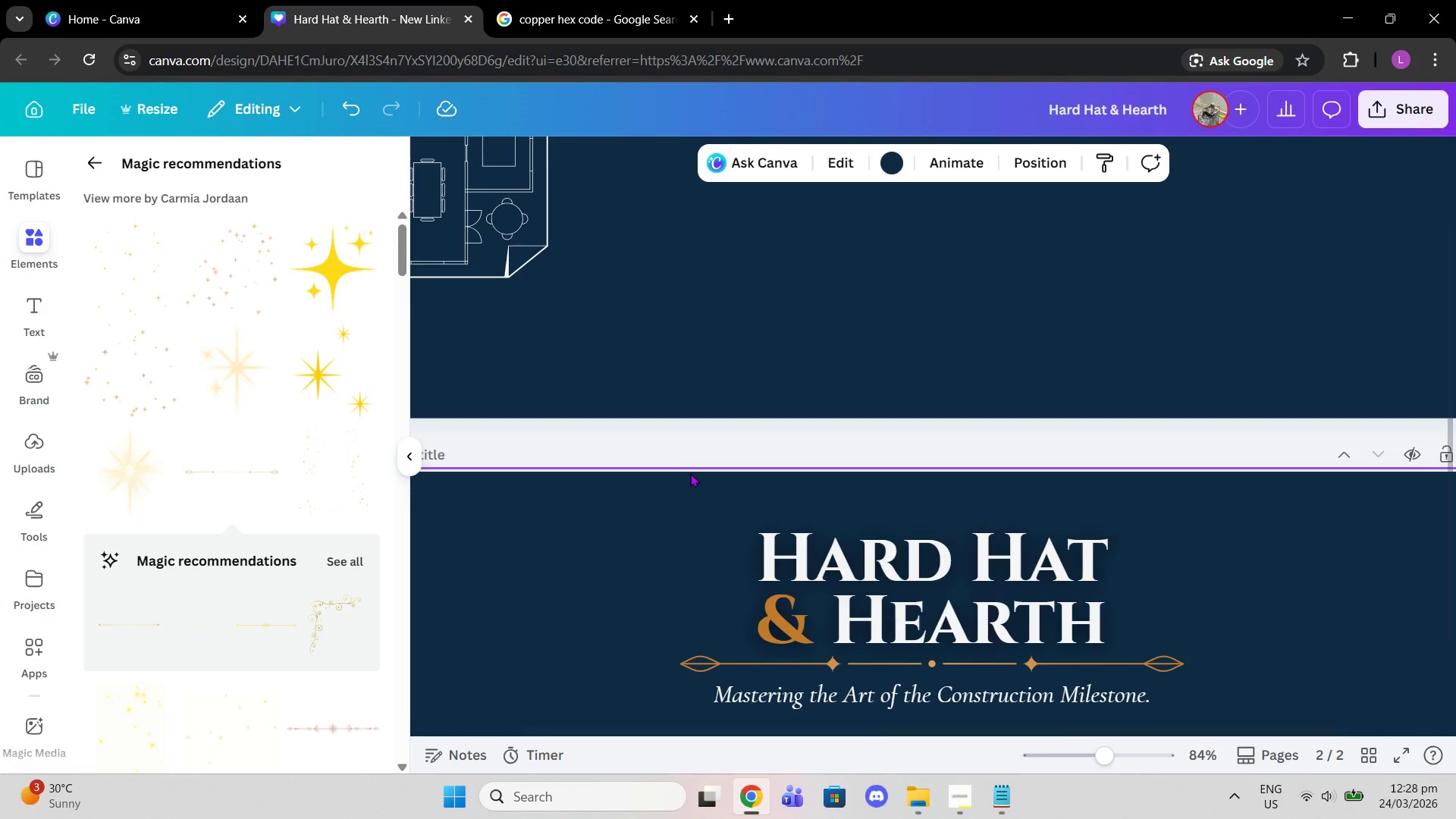 
left_click_drag(start_coordinate=[690, 473], to_coordinate=[1181, 747])
 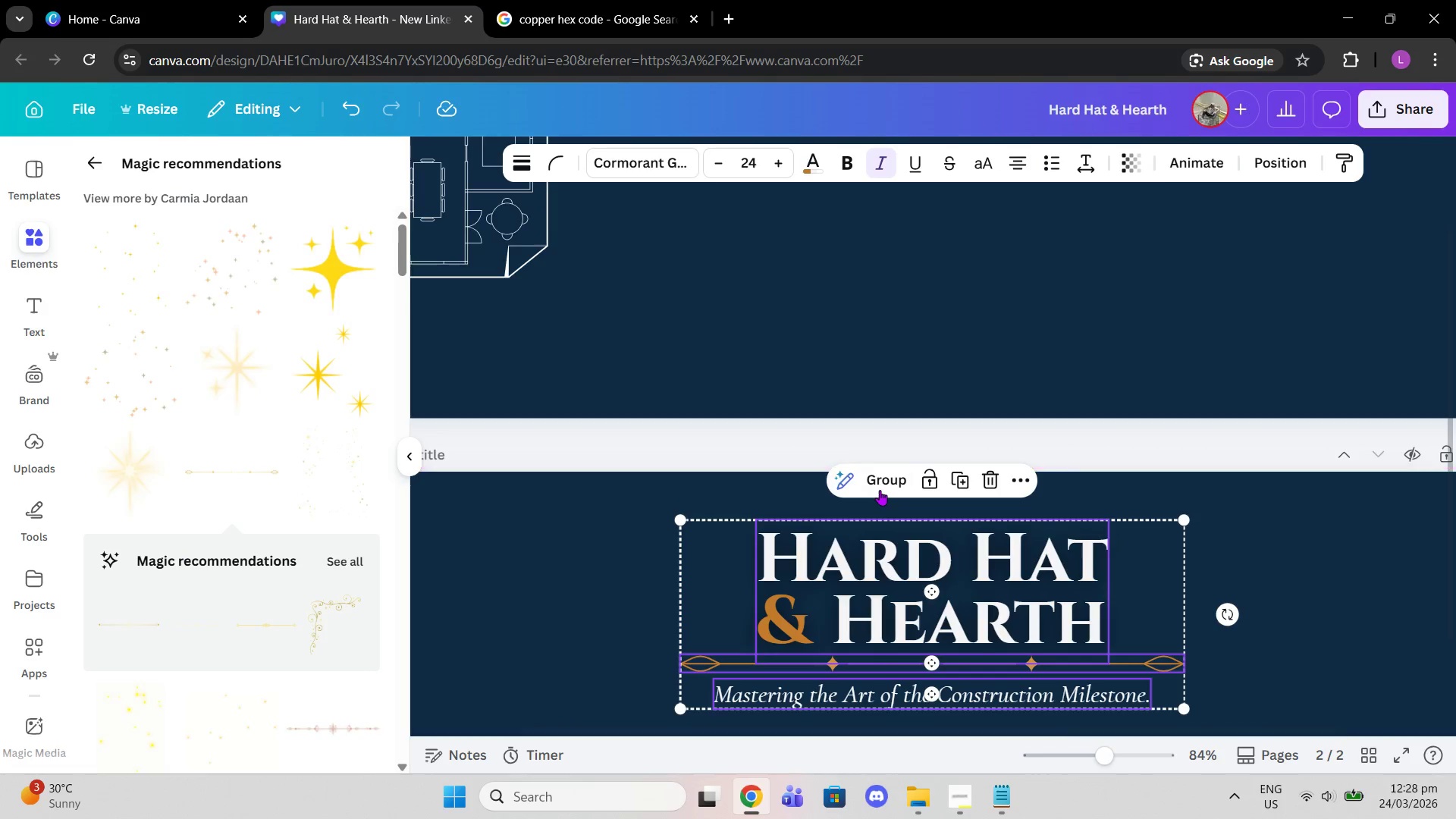 
left_click([880, 490])
 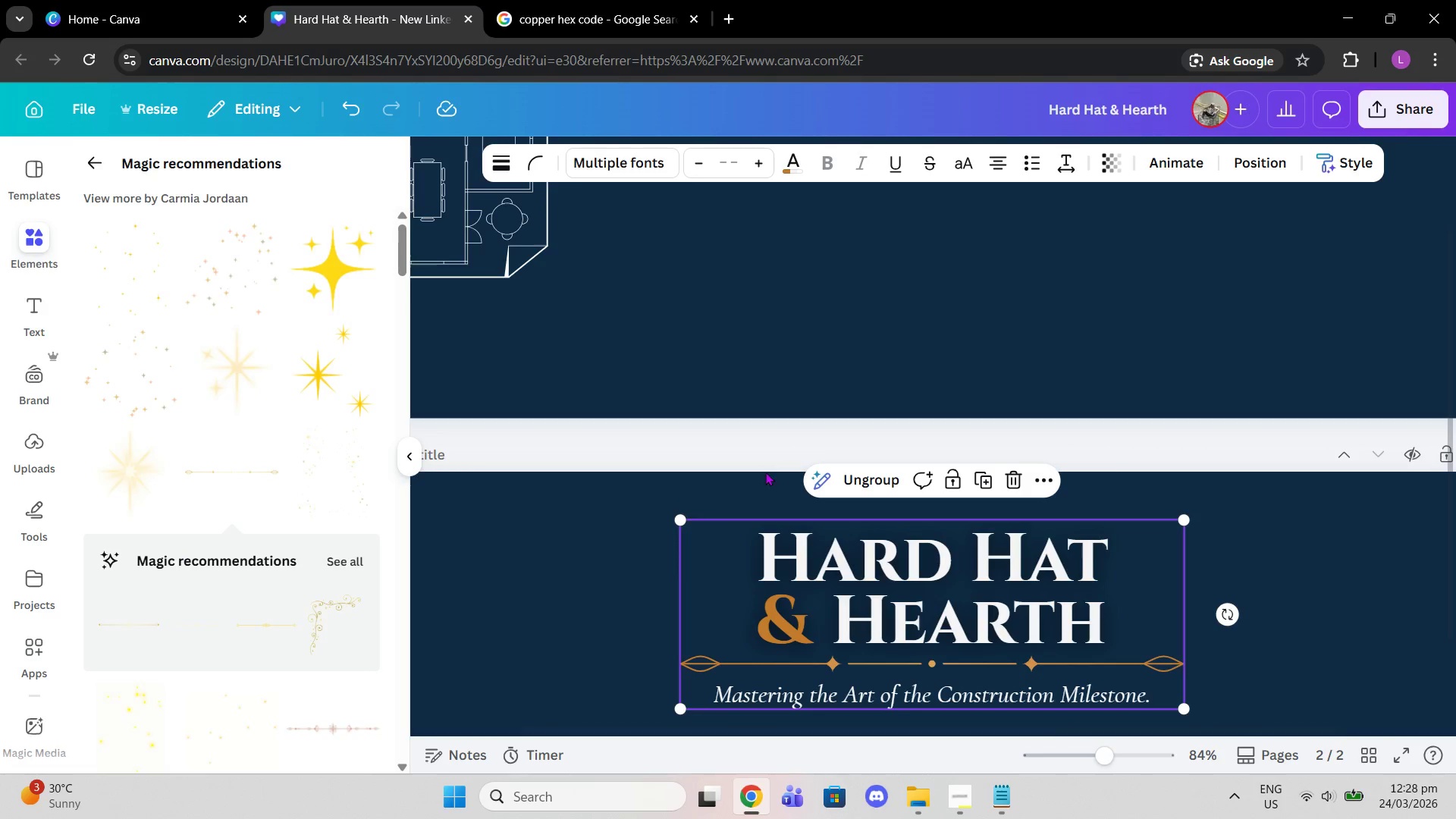 
left_click([767, 478])
 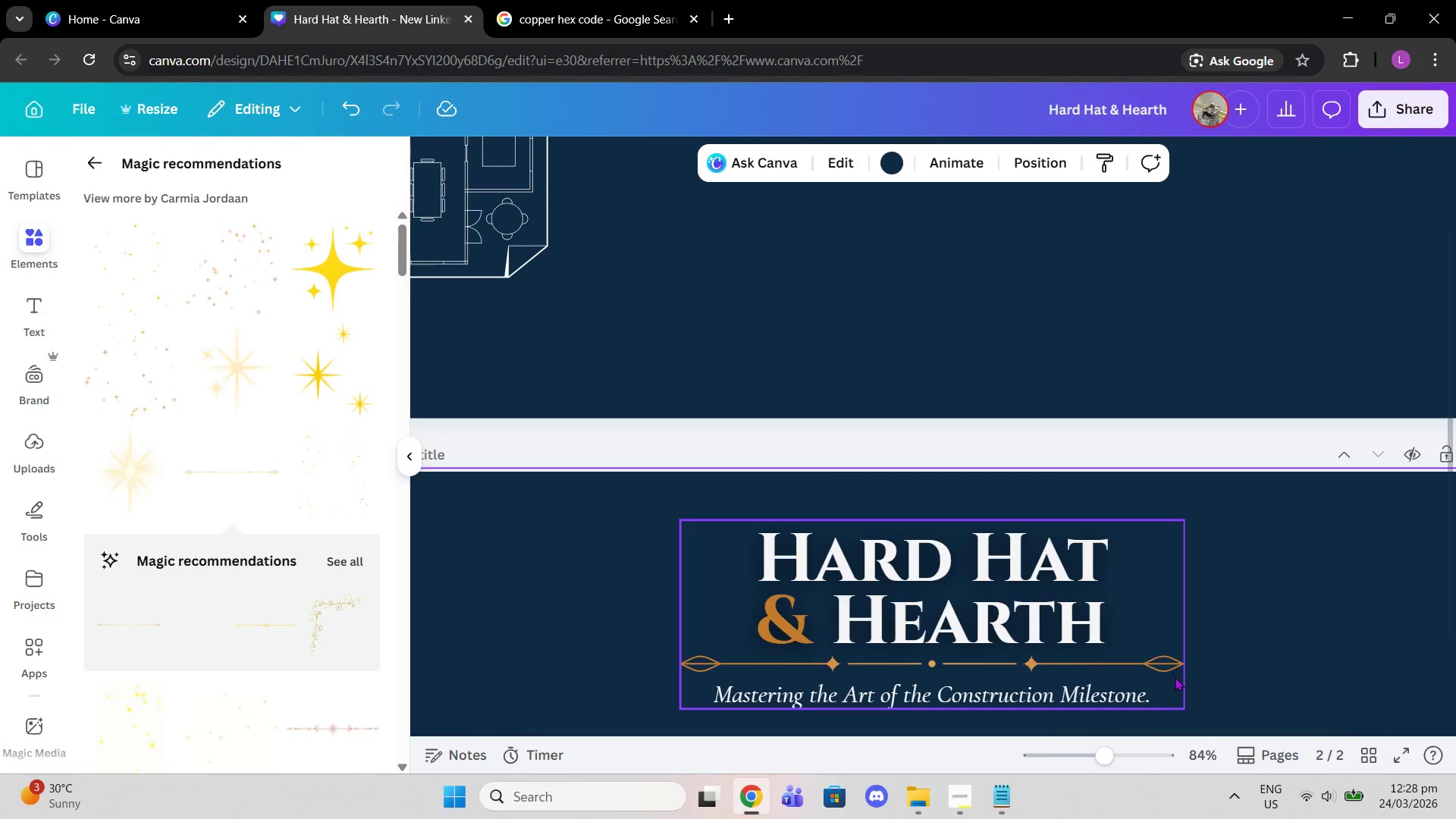 
left_click_drag(start_coordinate=[1107, 752], to_coordinate=[1125, 751])
 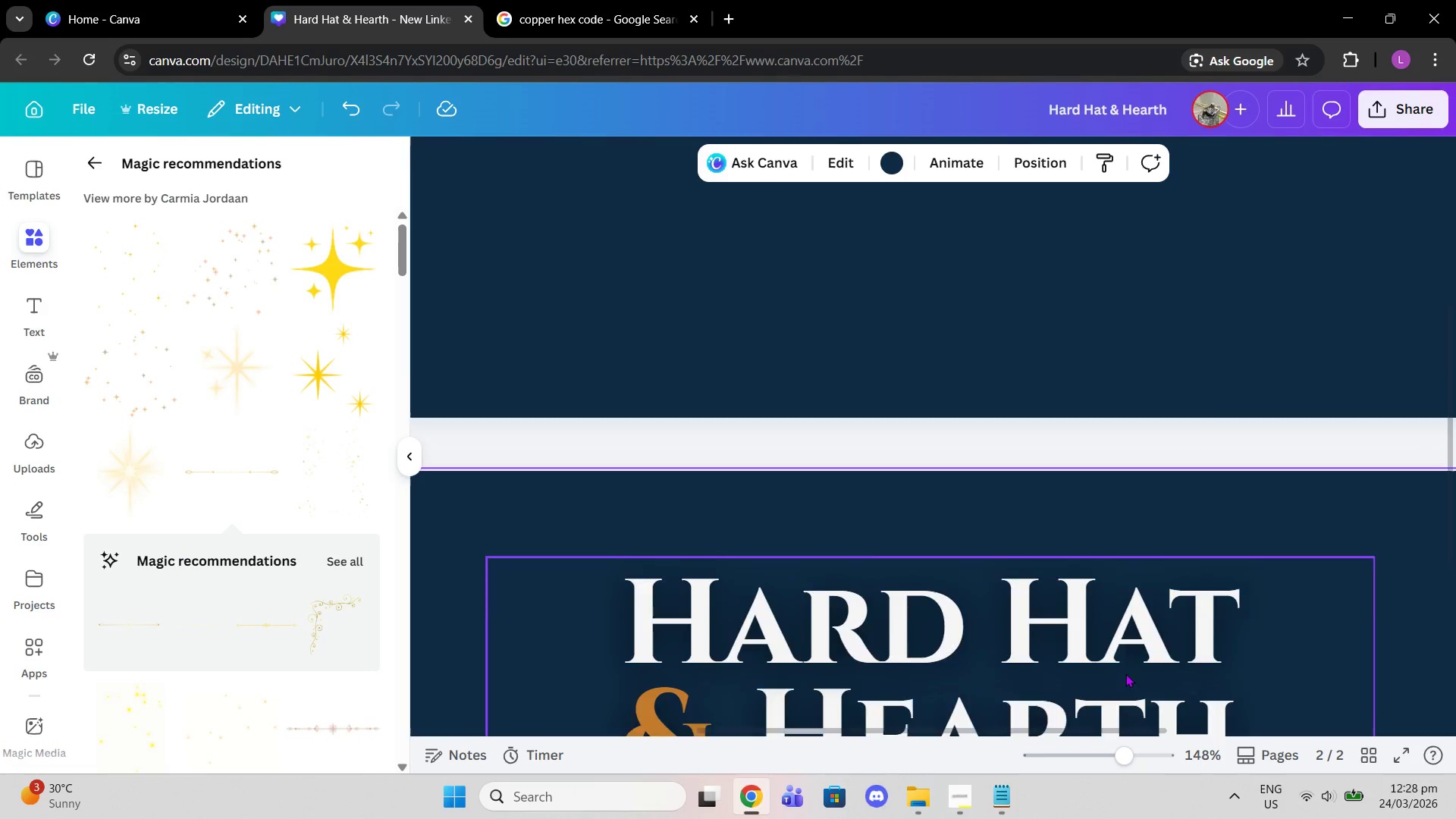 
scroll: coordinate [1125, 673], scroll_direction: down, amount: 4.0
 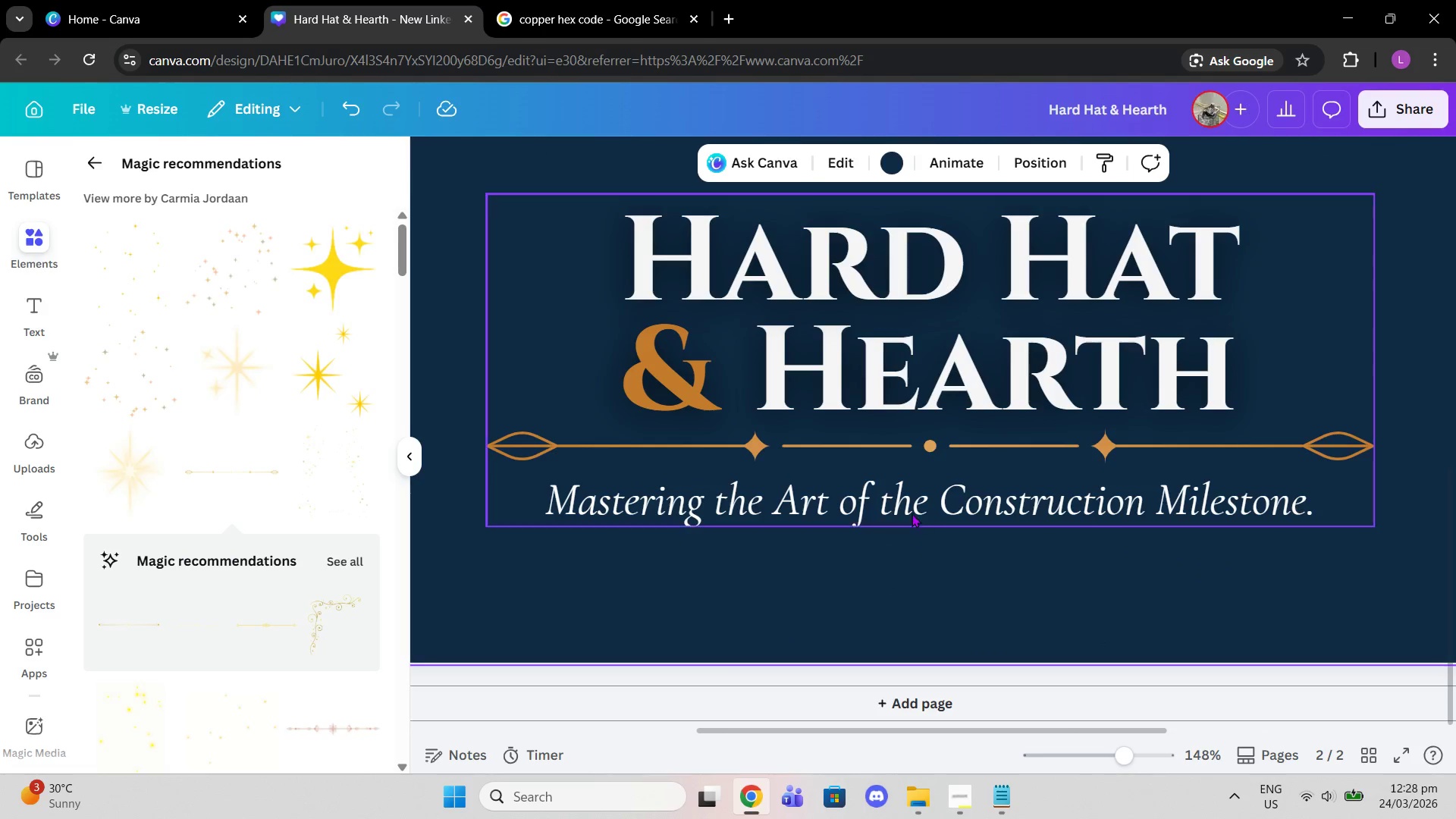 
left_click([908, 506])
 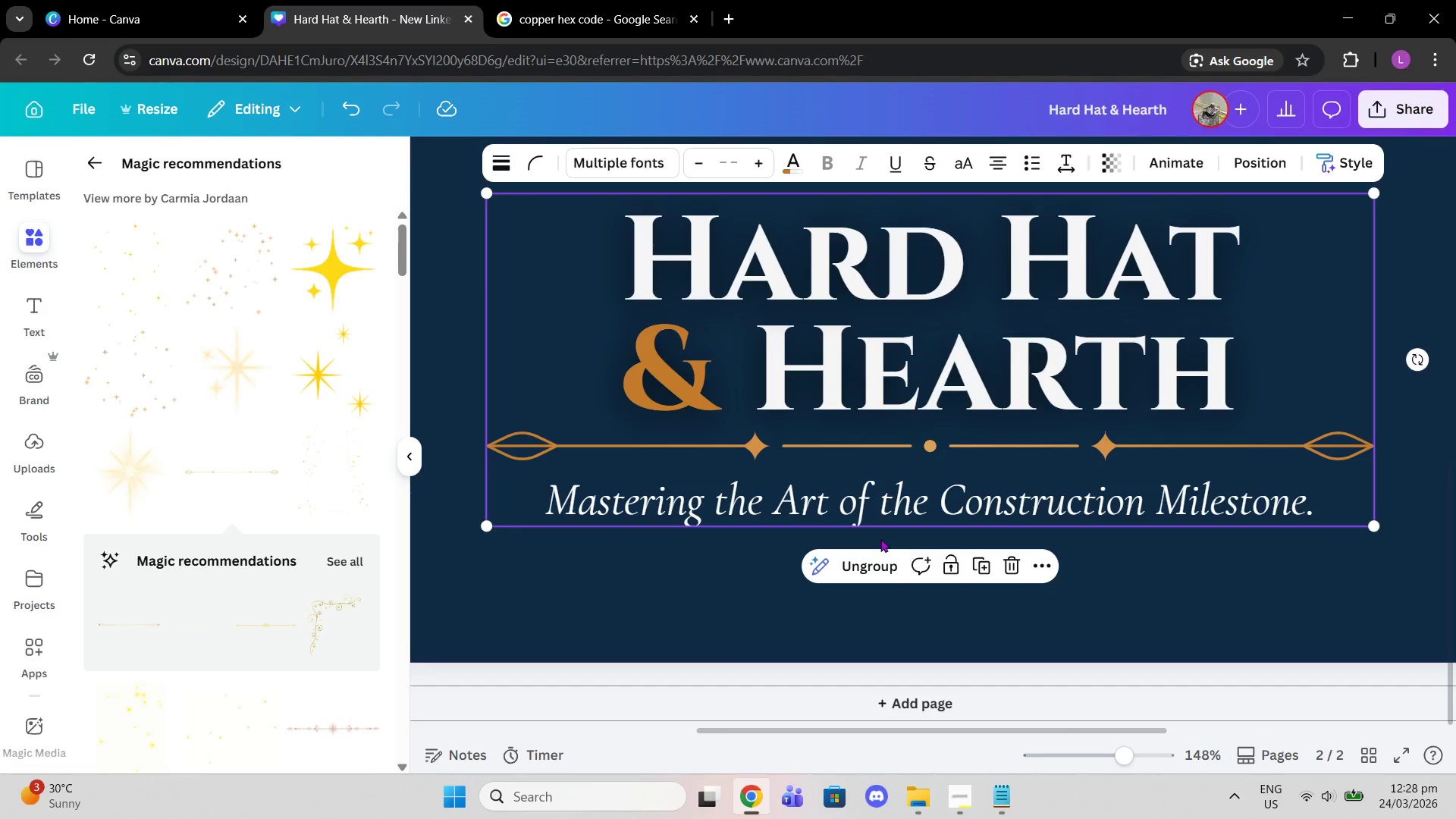 
left_click([856, 510])
 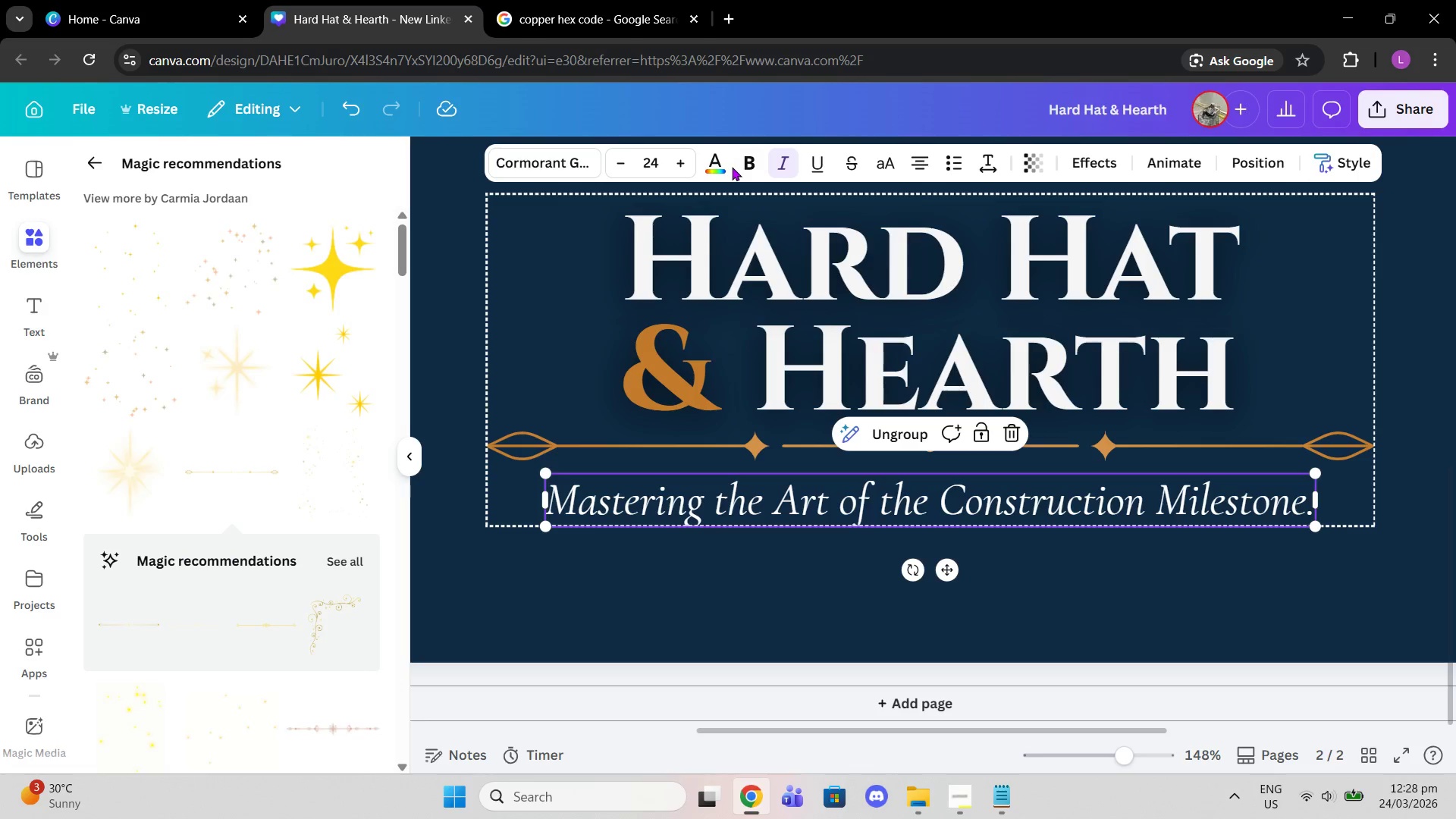 
left_click([748, 162])
 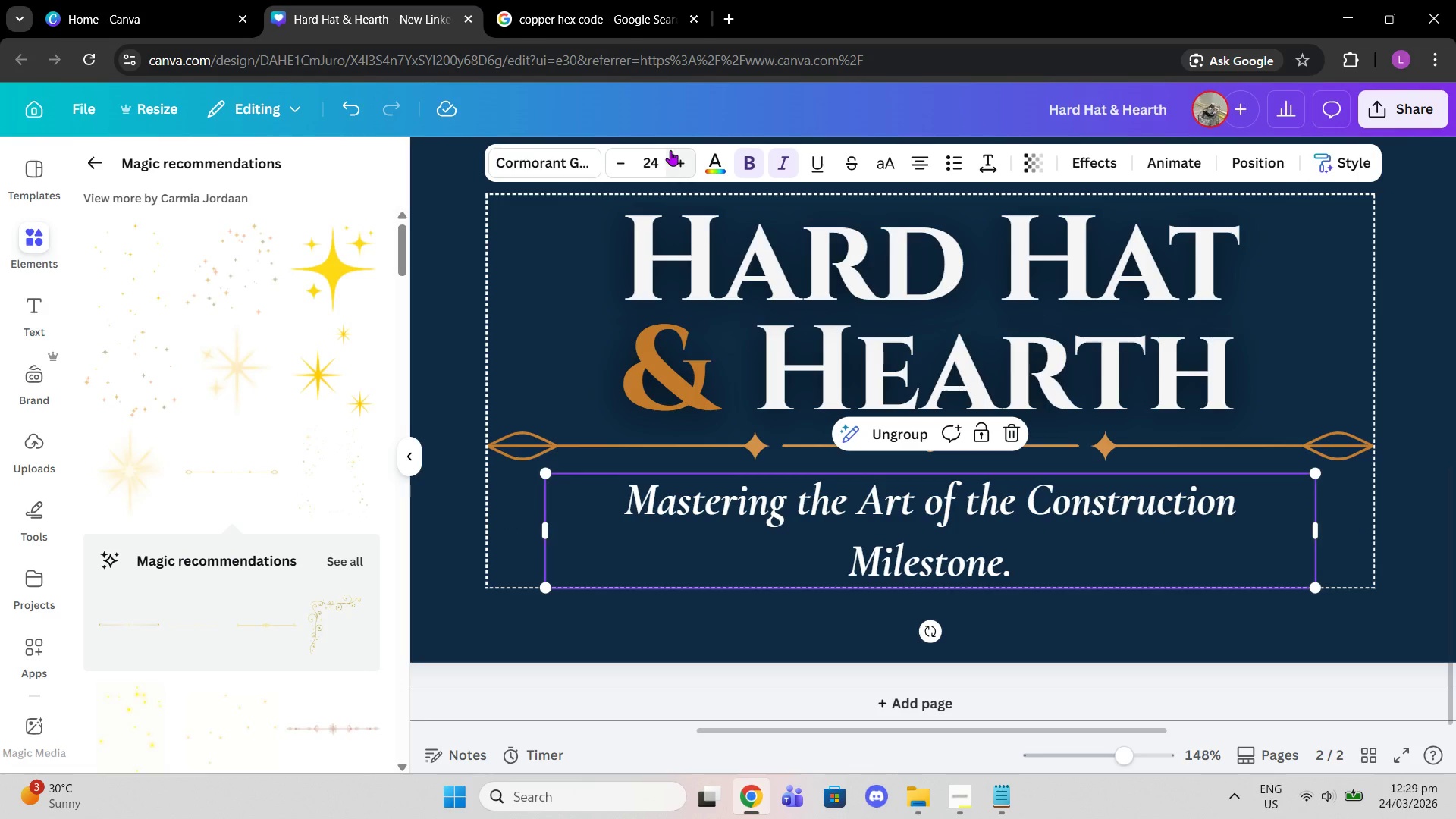 
left_click([619, 155])
 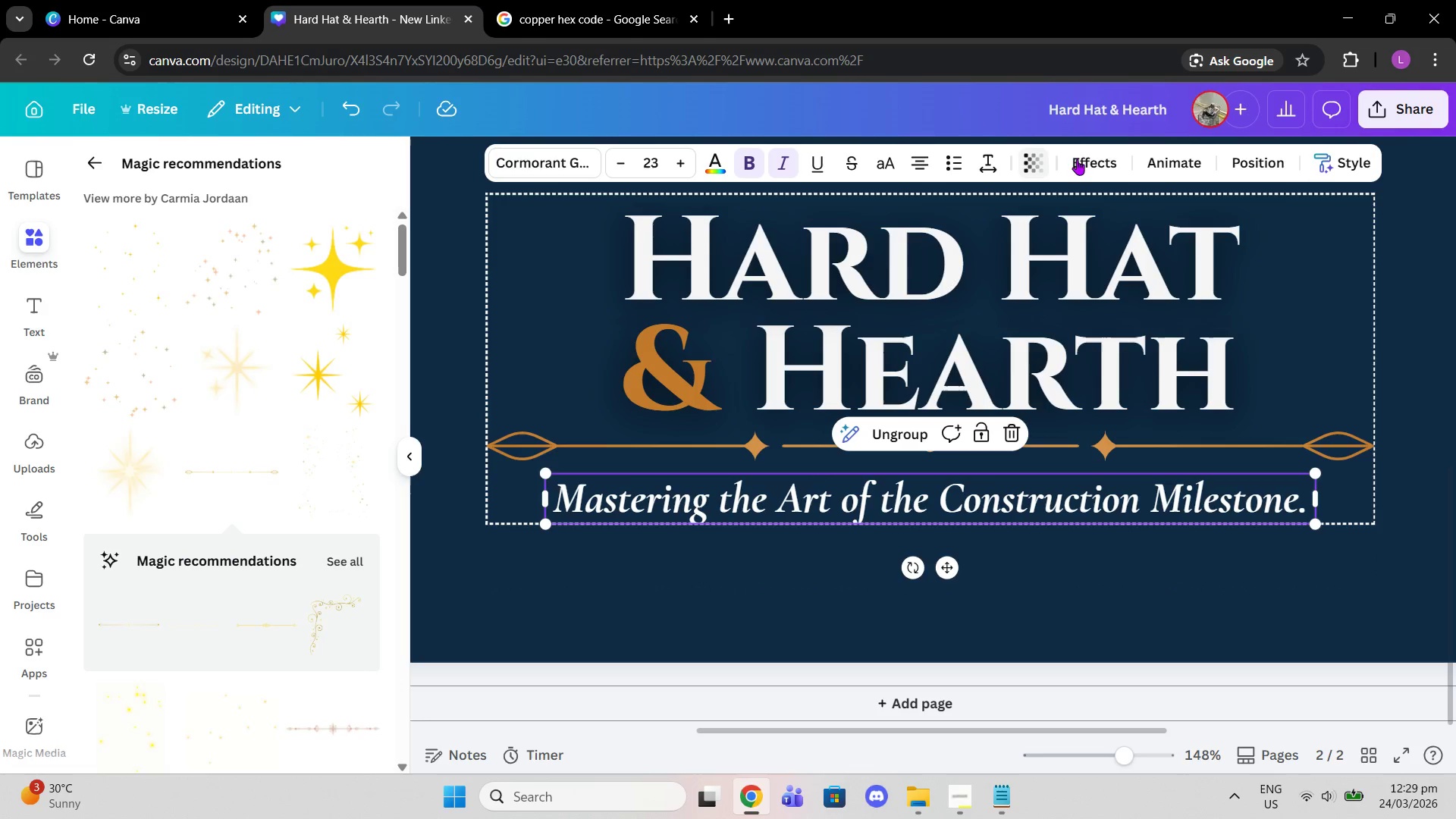 
left_click([1088, 159])
 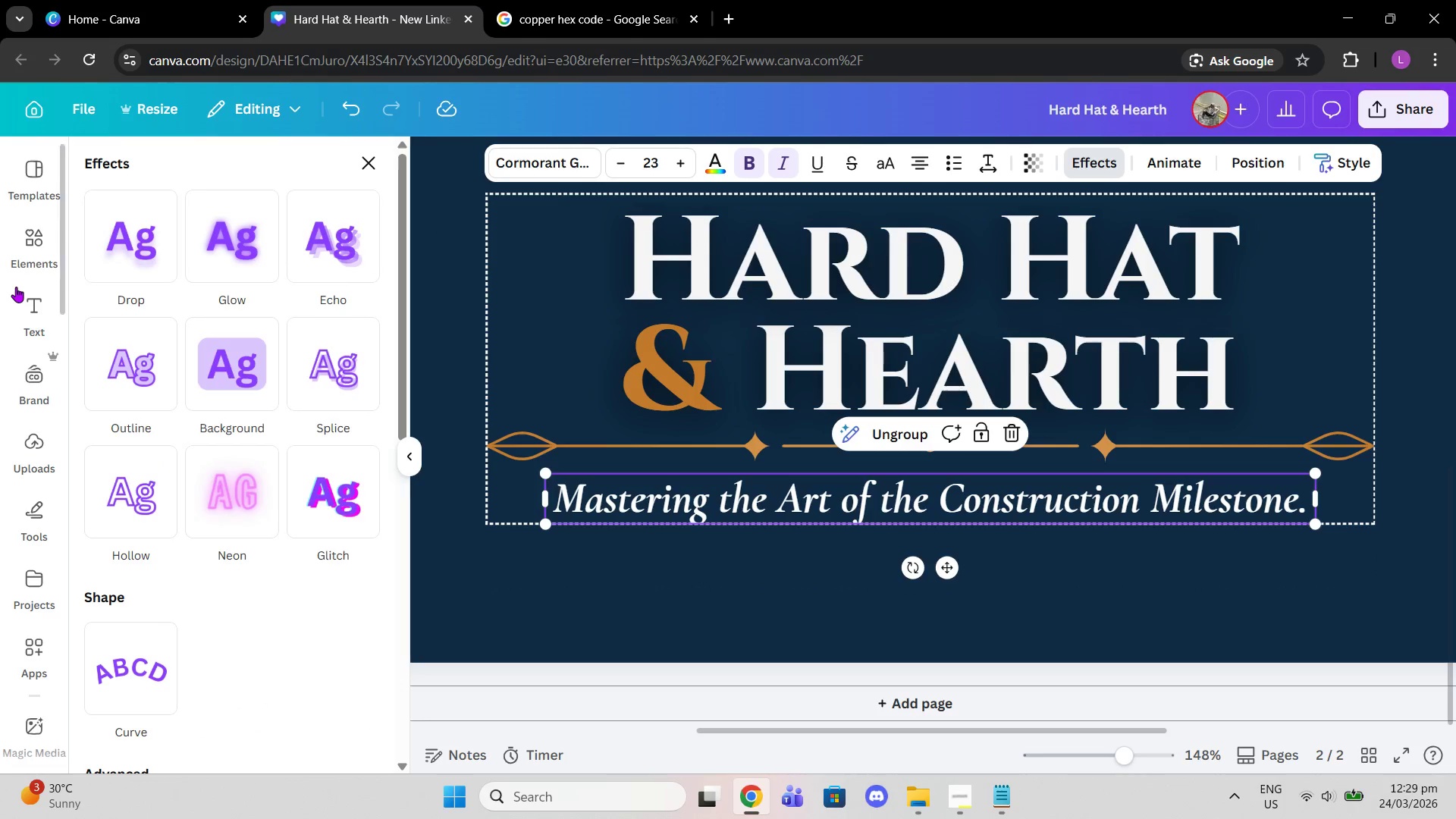 
left_click([255, 245])
 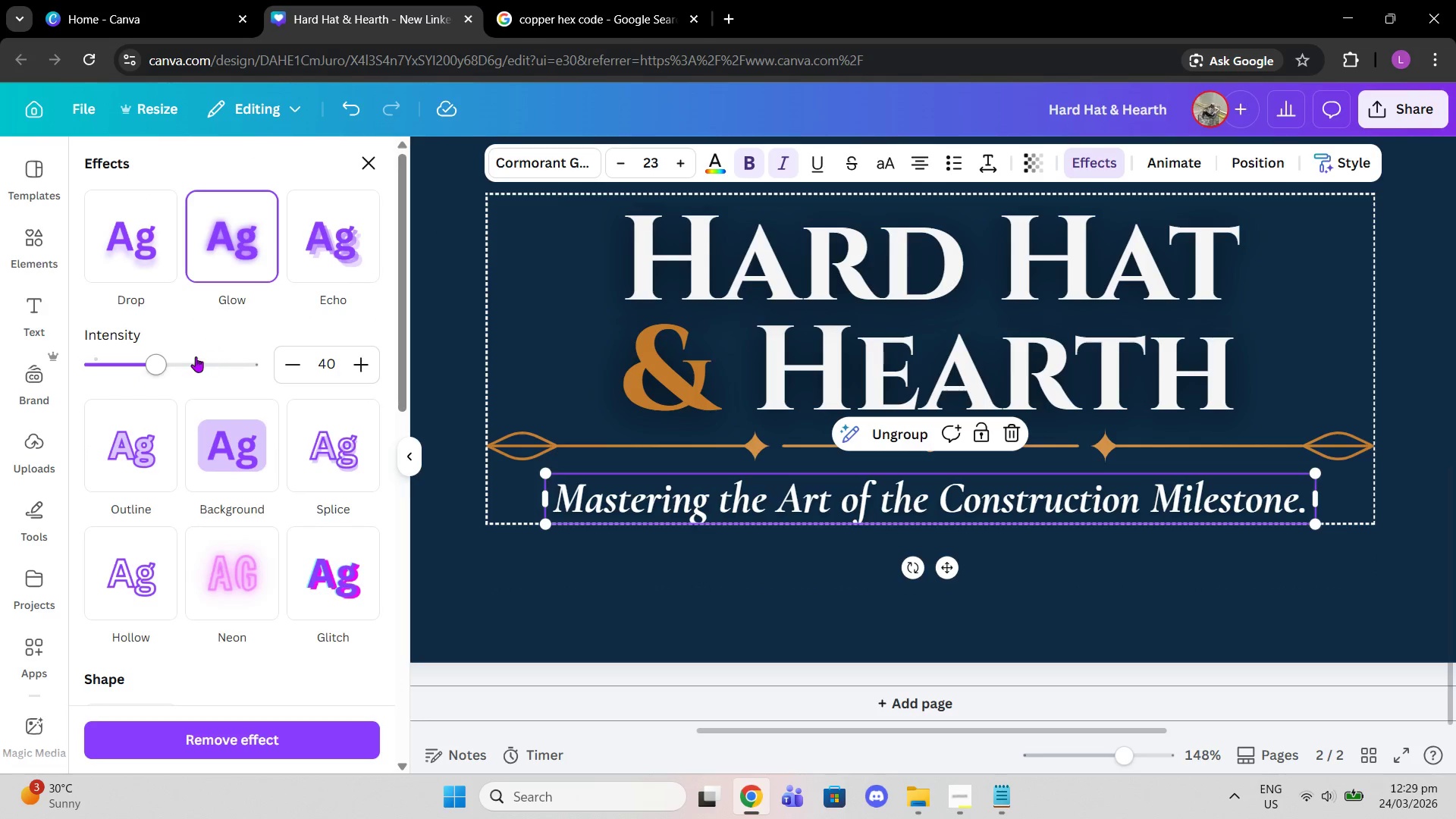 
left_click_drag(start_coordinate=[193, 356], to_coordinate=[360, 356])
 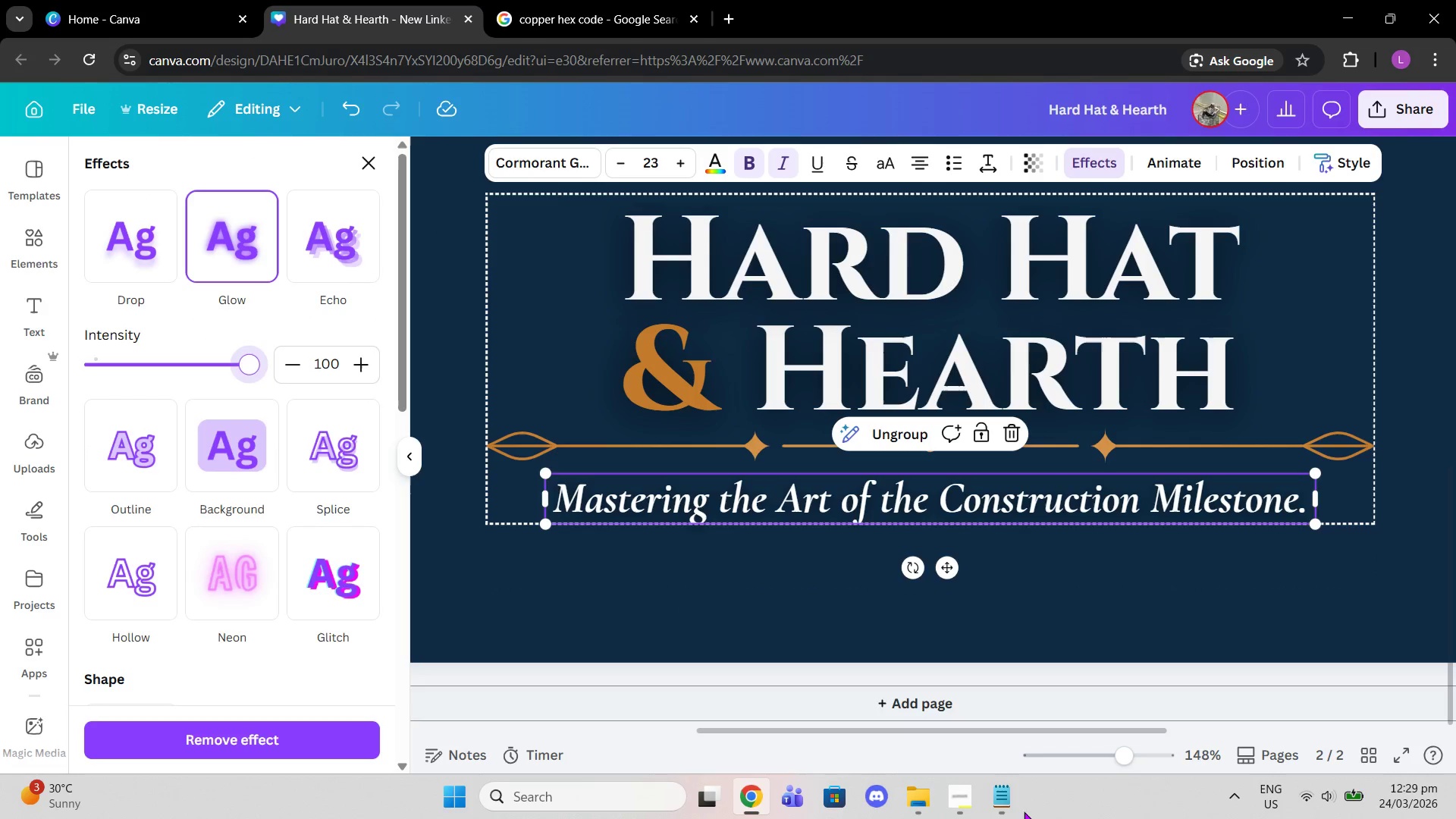 
left_click([958, 808])